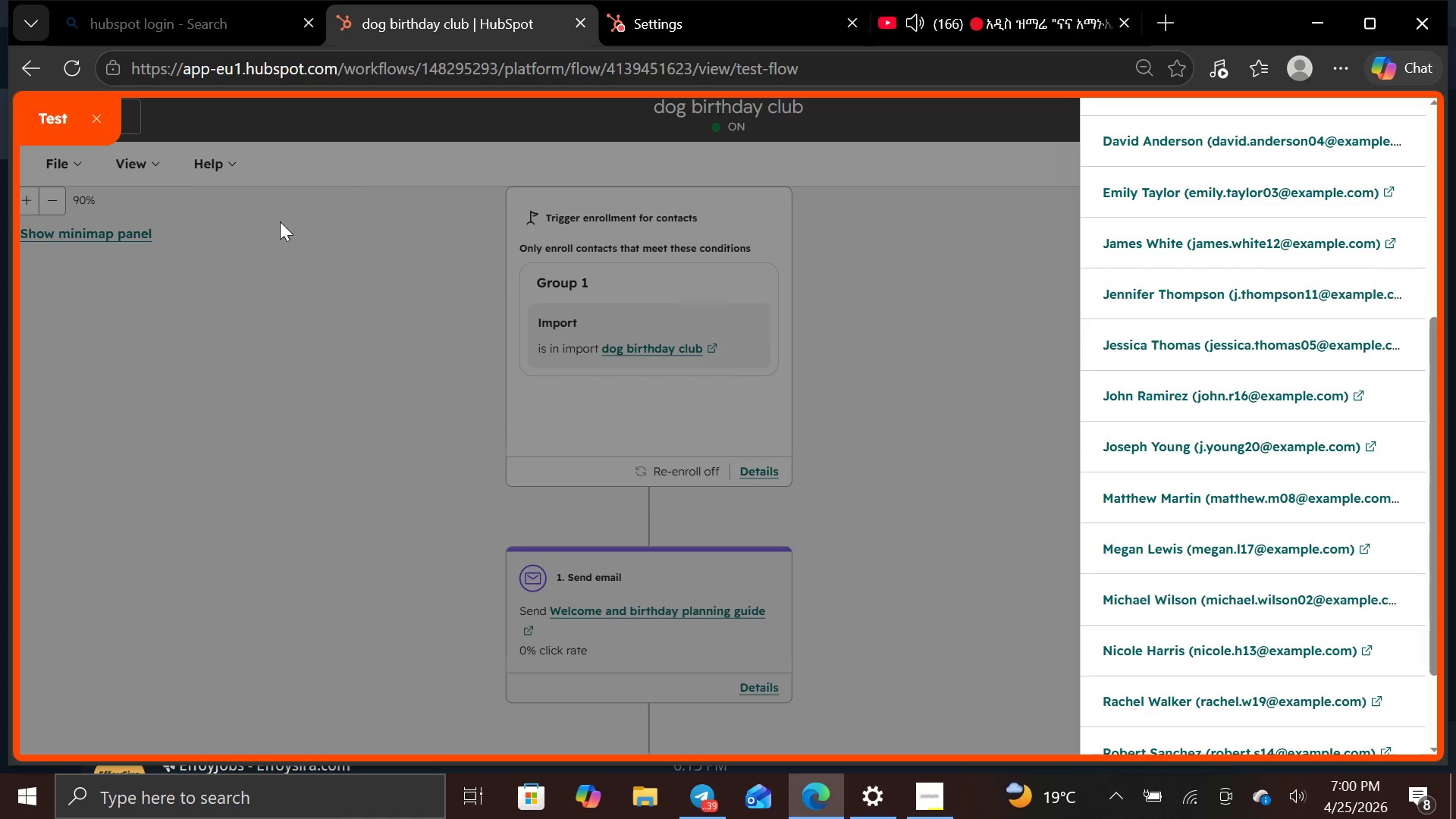 
left_click([1151, 657])
 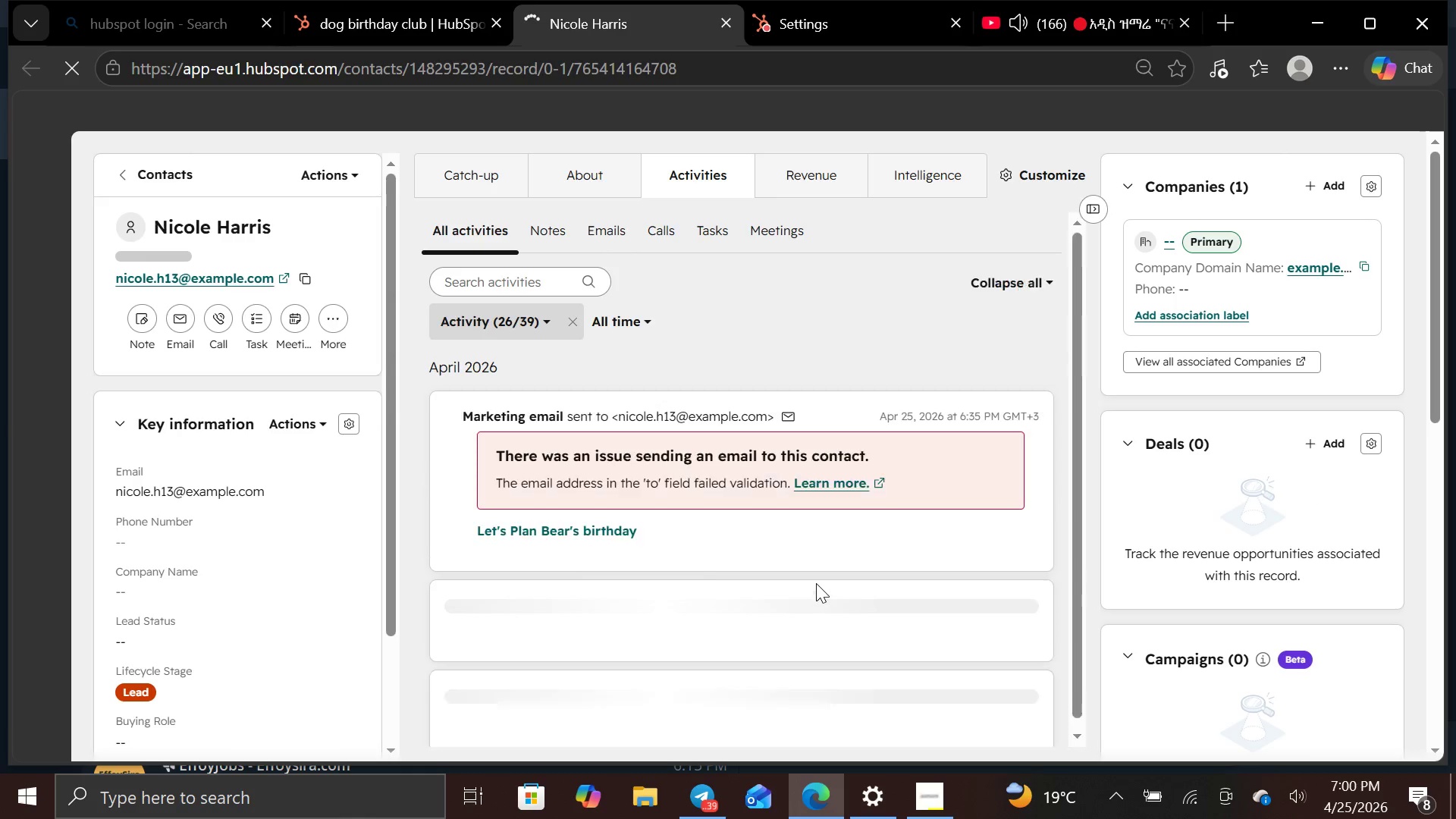 
wait(8.25)
 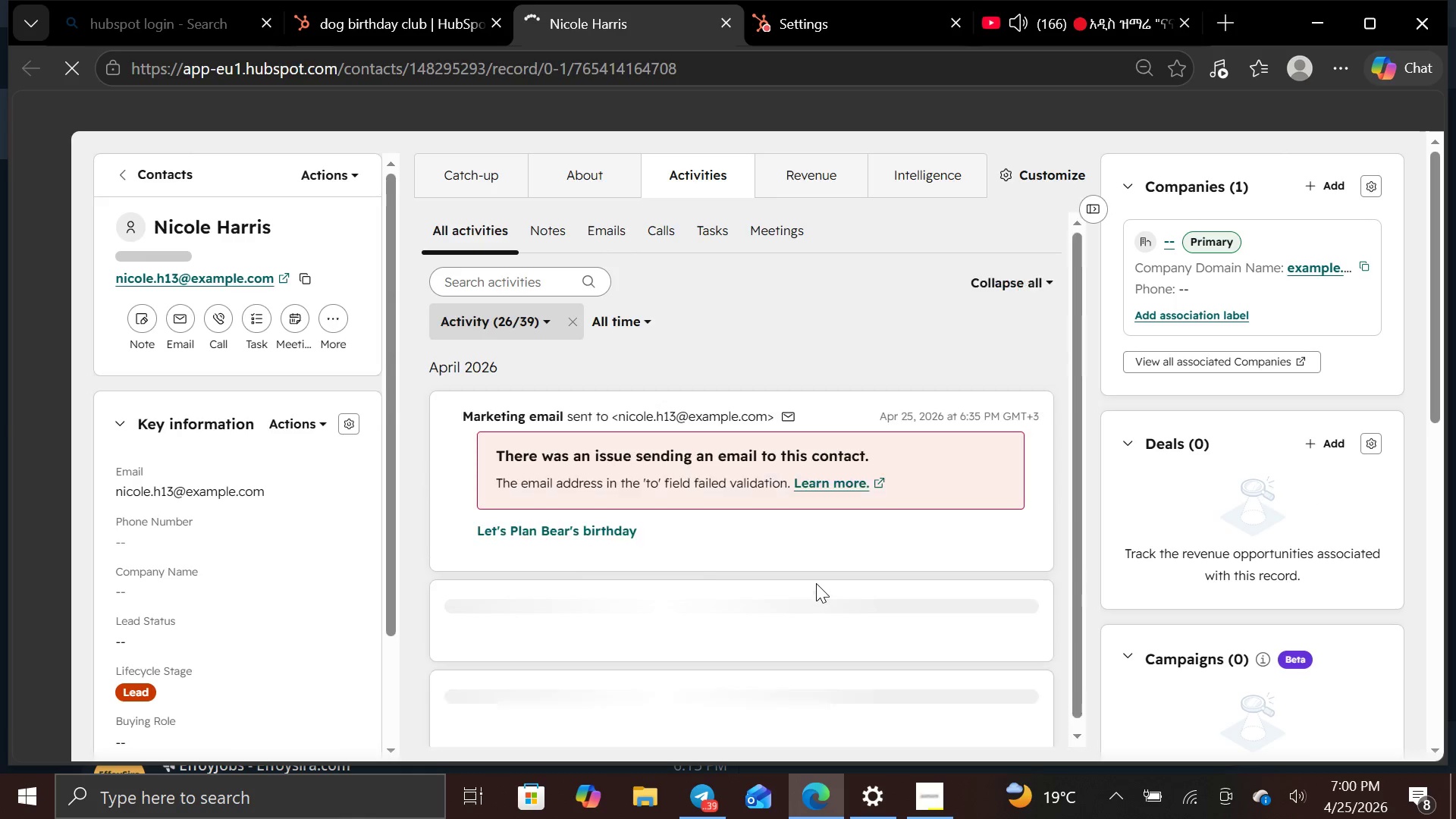 
left_click([641, 319])
 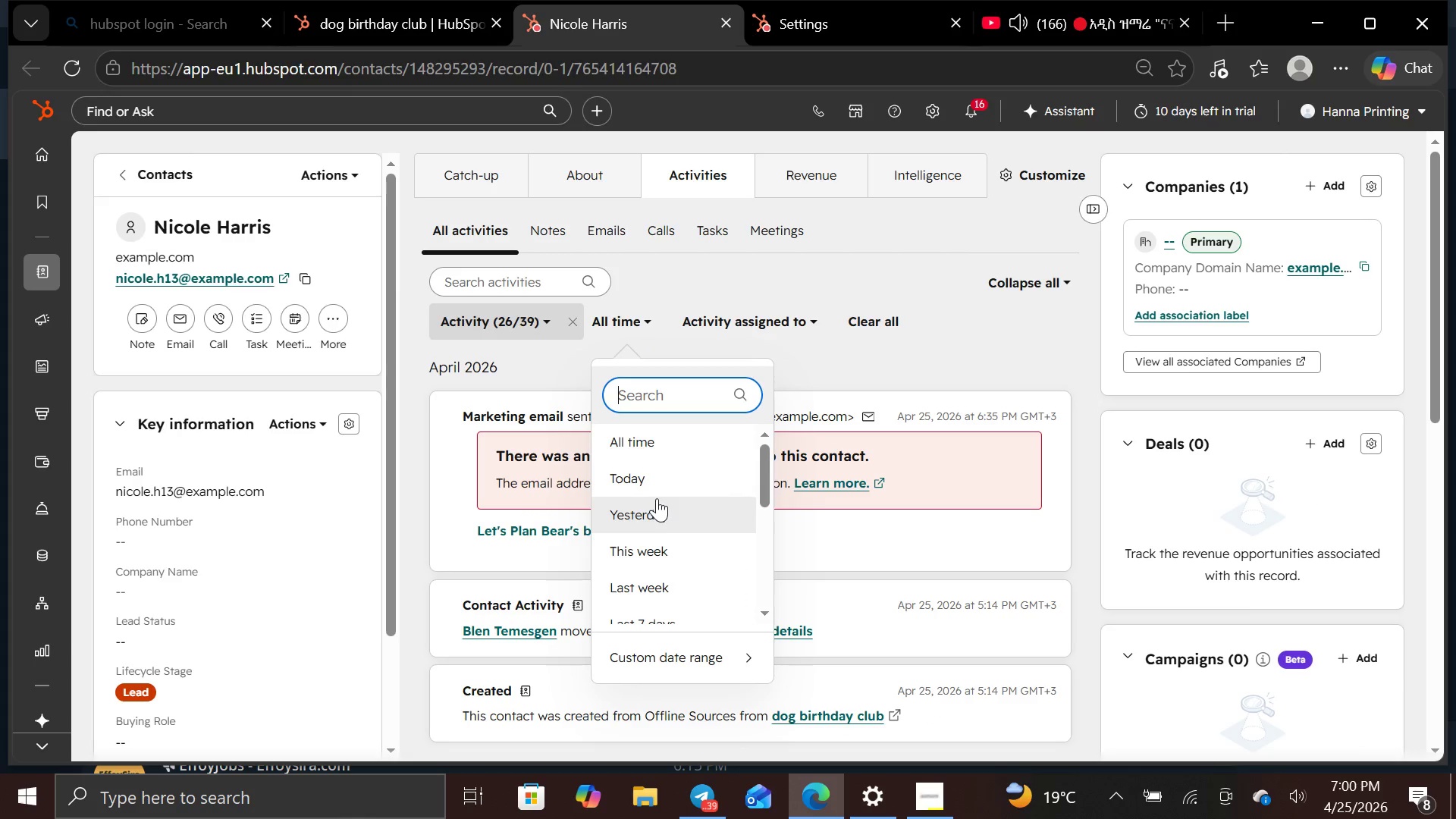 
left_click([663, 482])
 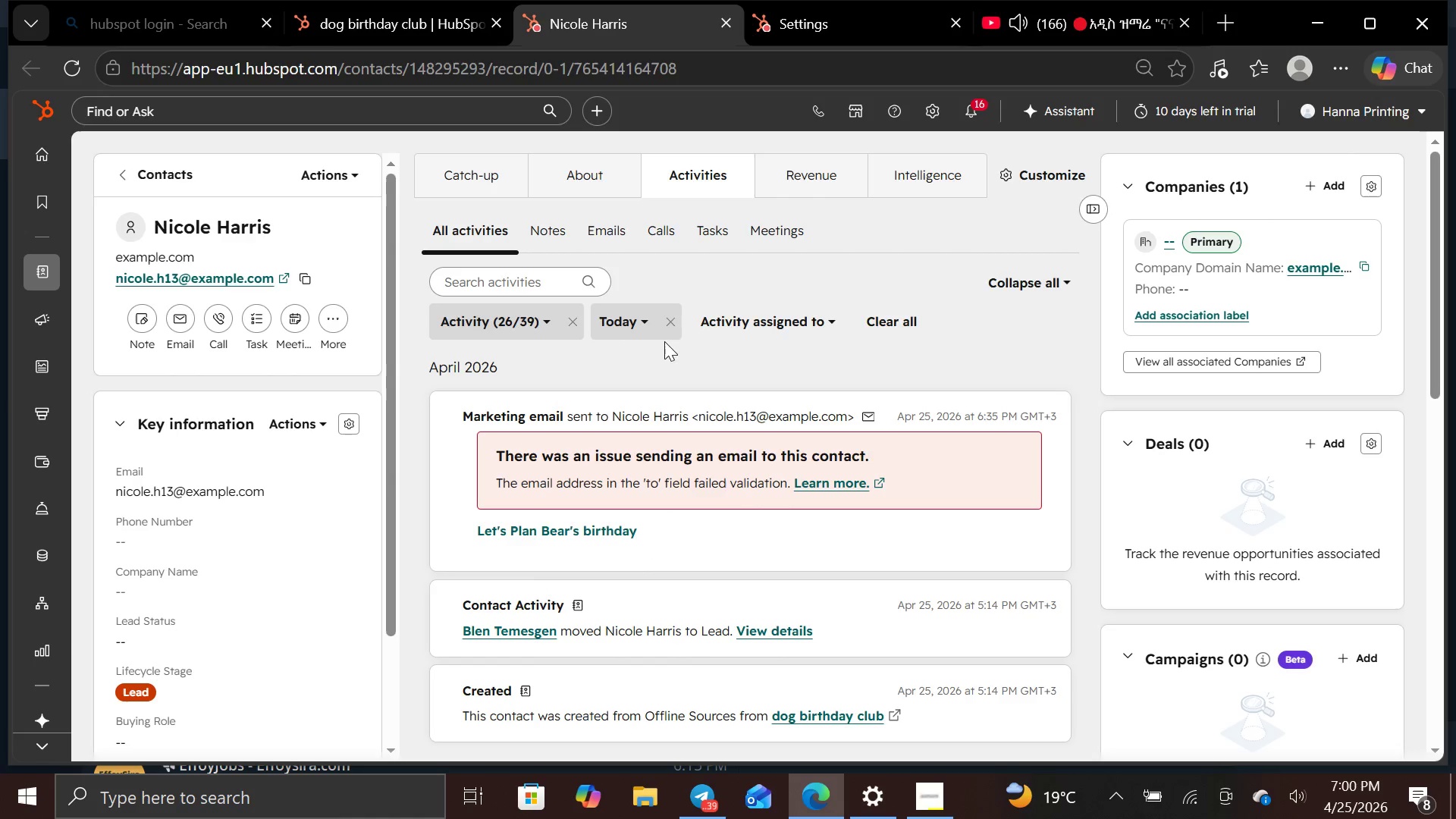 
left_click([670, 327])
 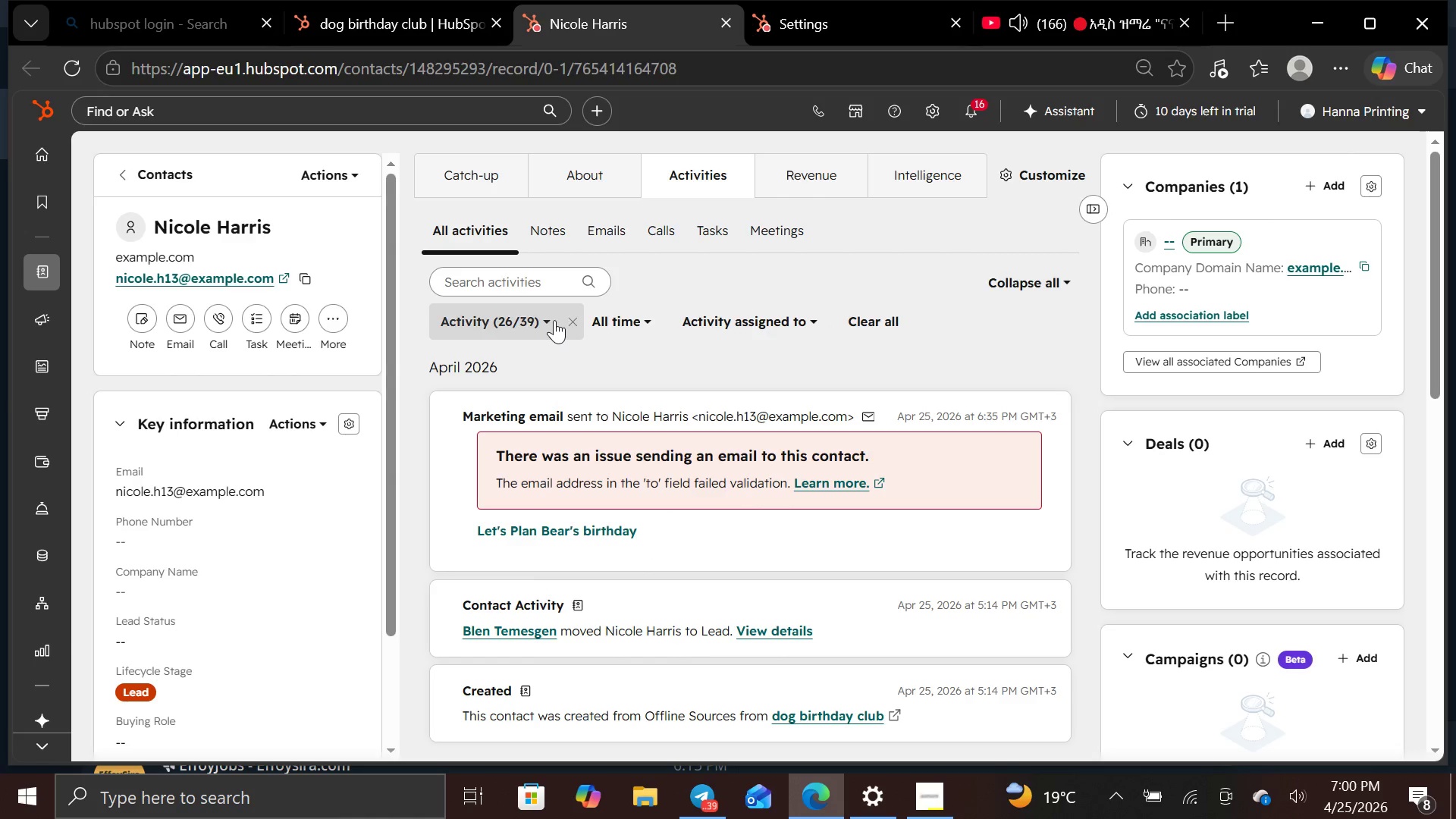 
left_click([554, 320])
 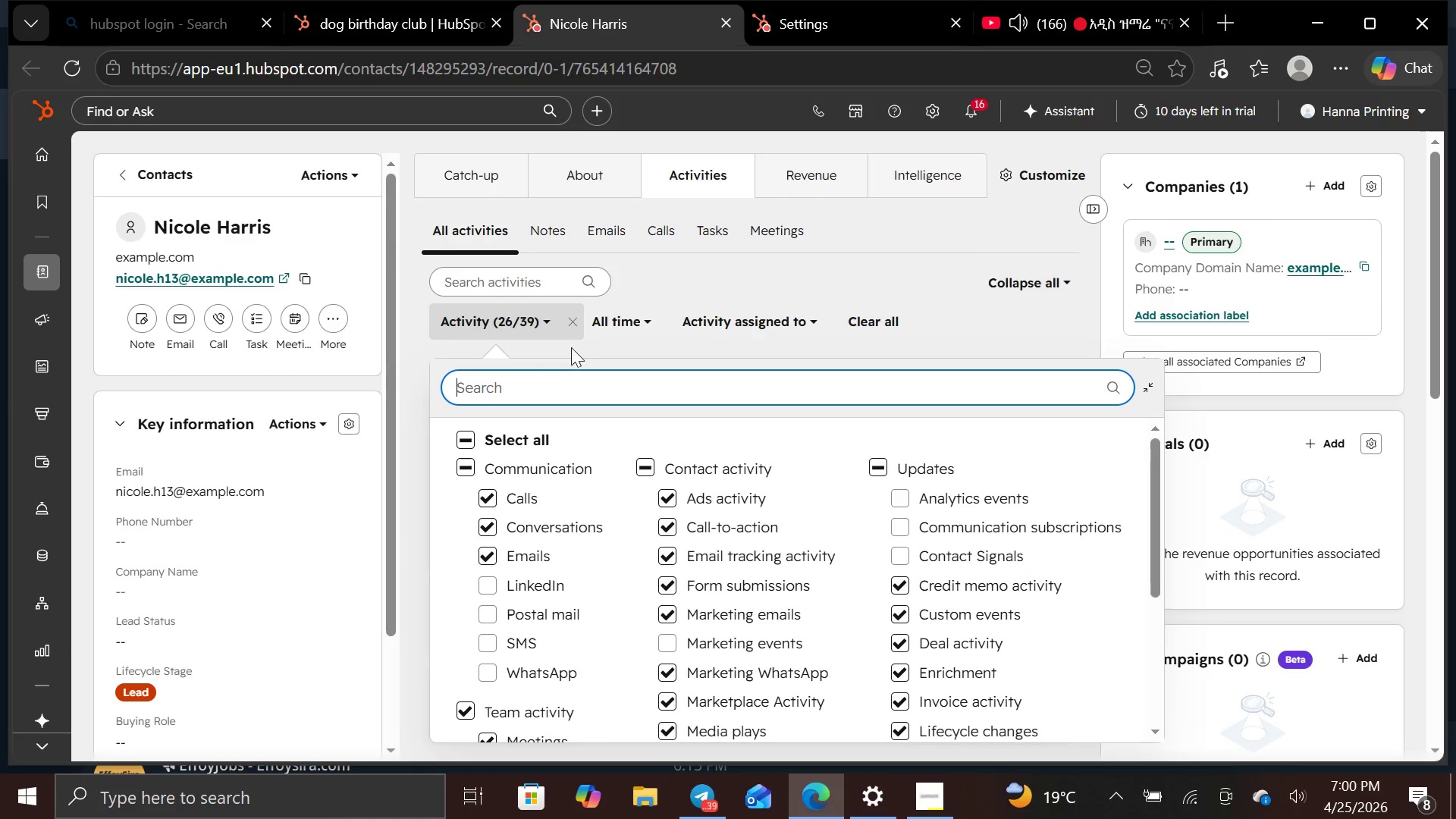 
left_click([570, 319])
 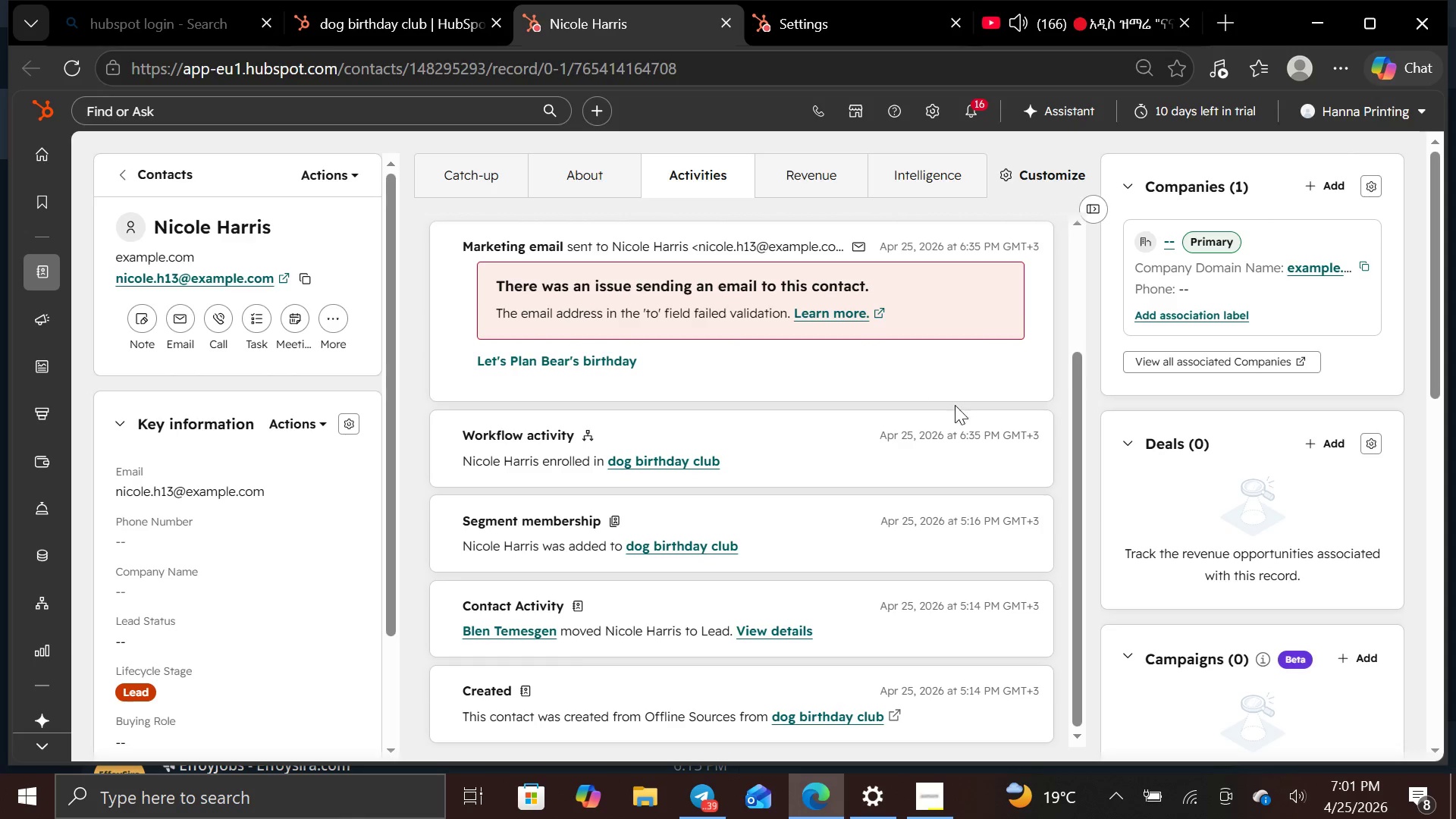 
wait(19.23)
 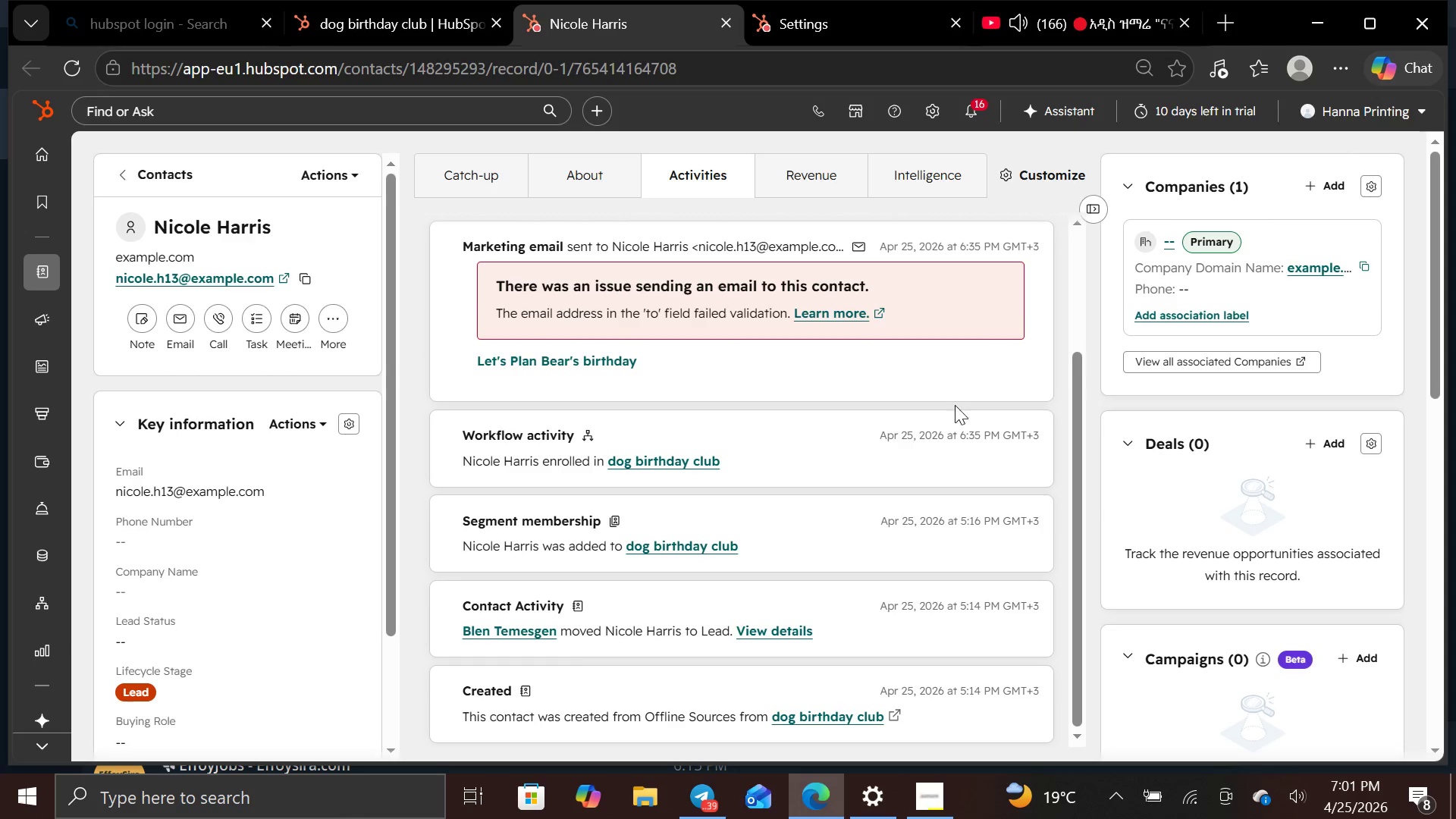 
key(PrintScreen)
 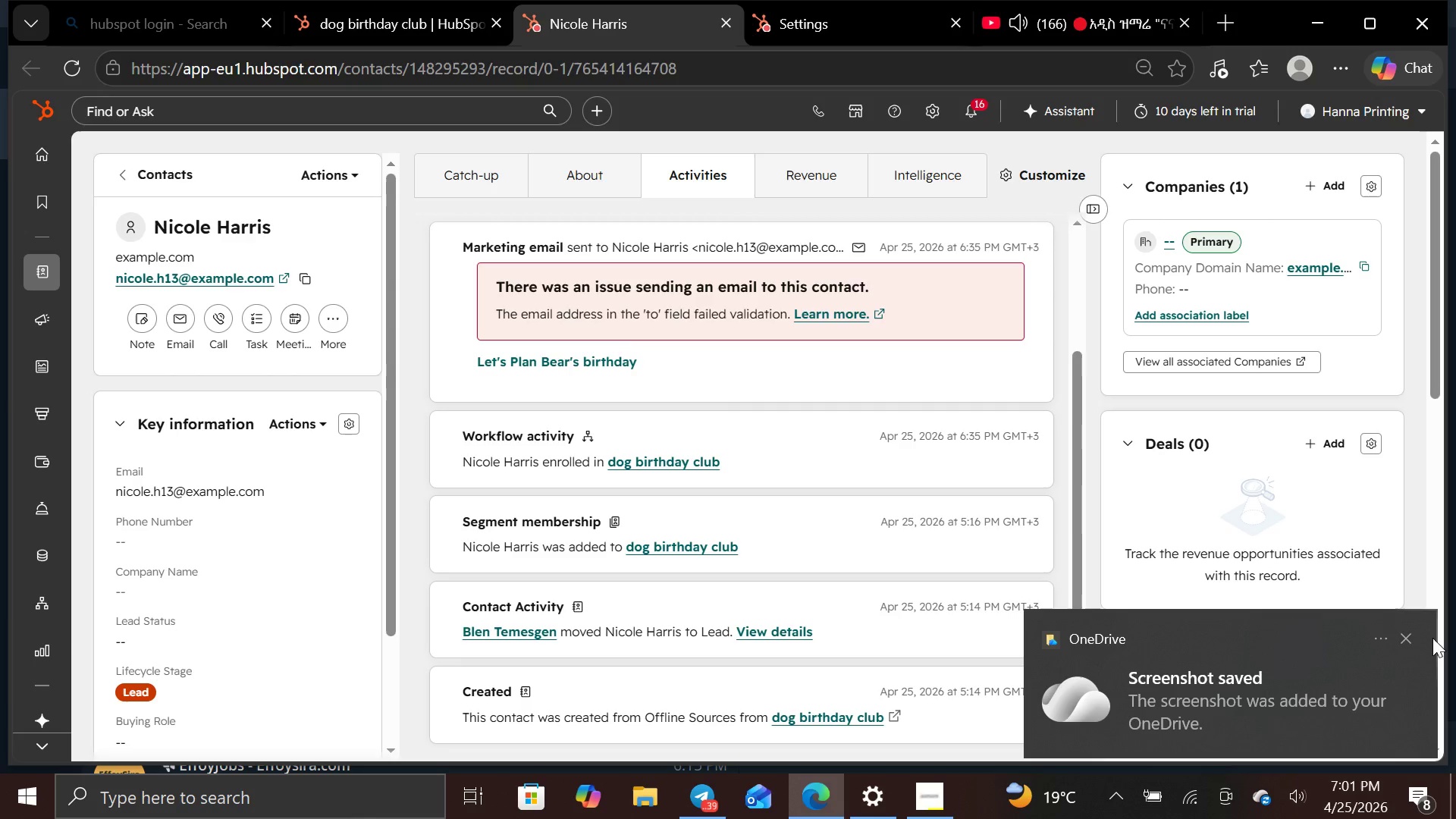 
left_click([1413, 635])
 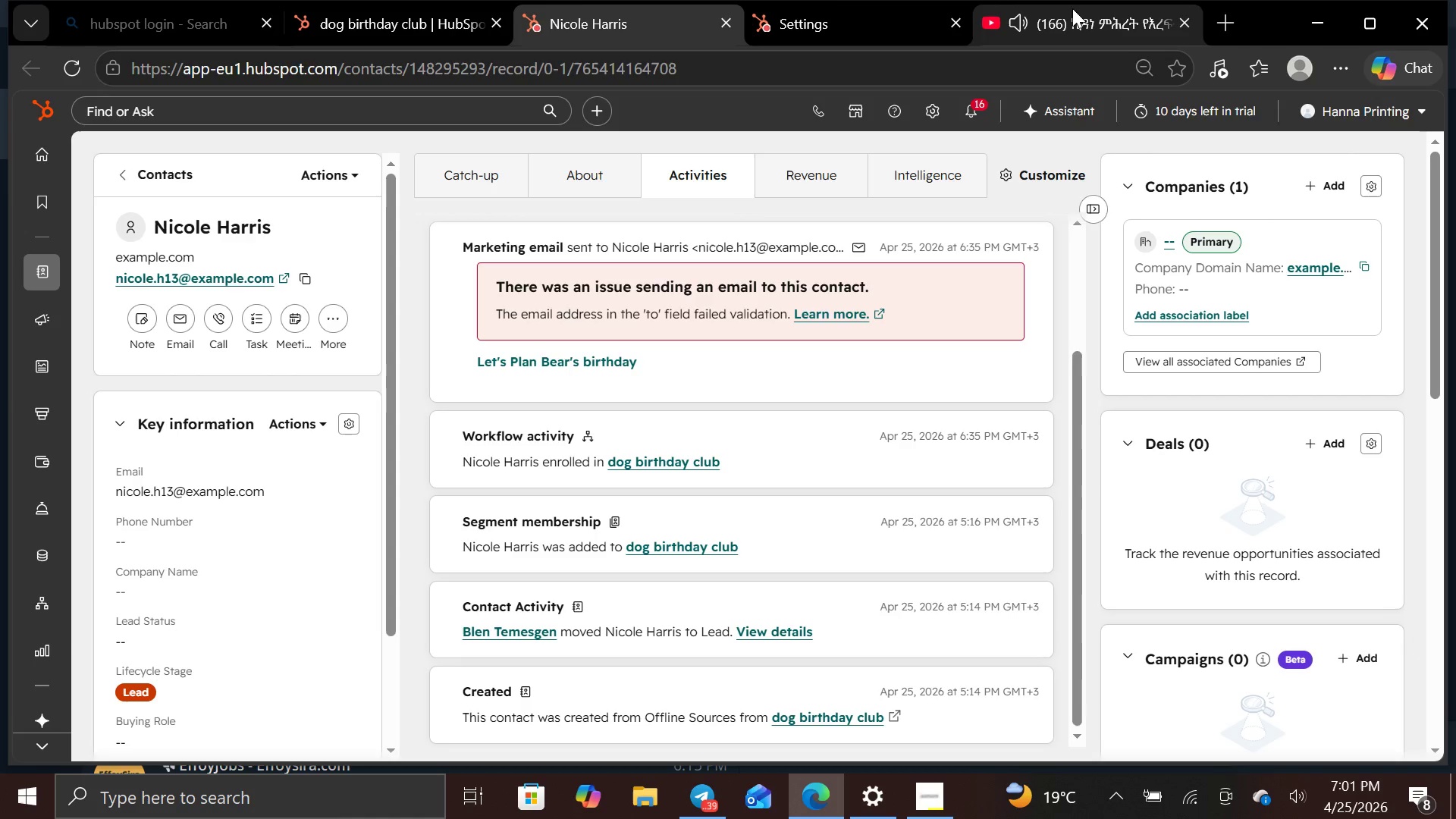 
wait(5.44)
 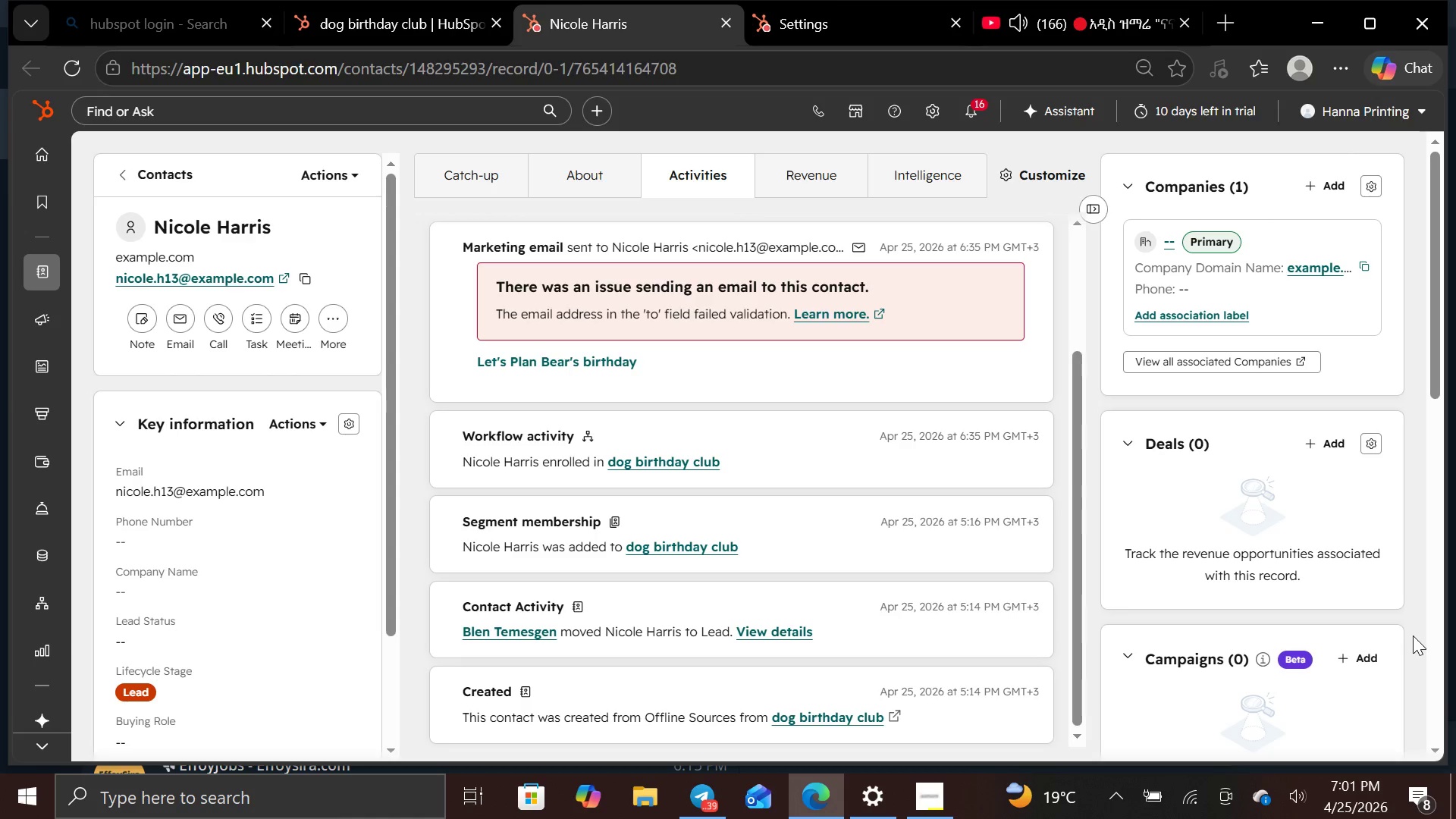 
left_click([1072, 13])
 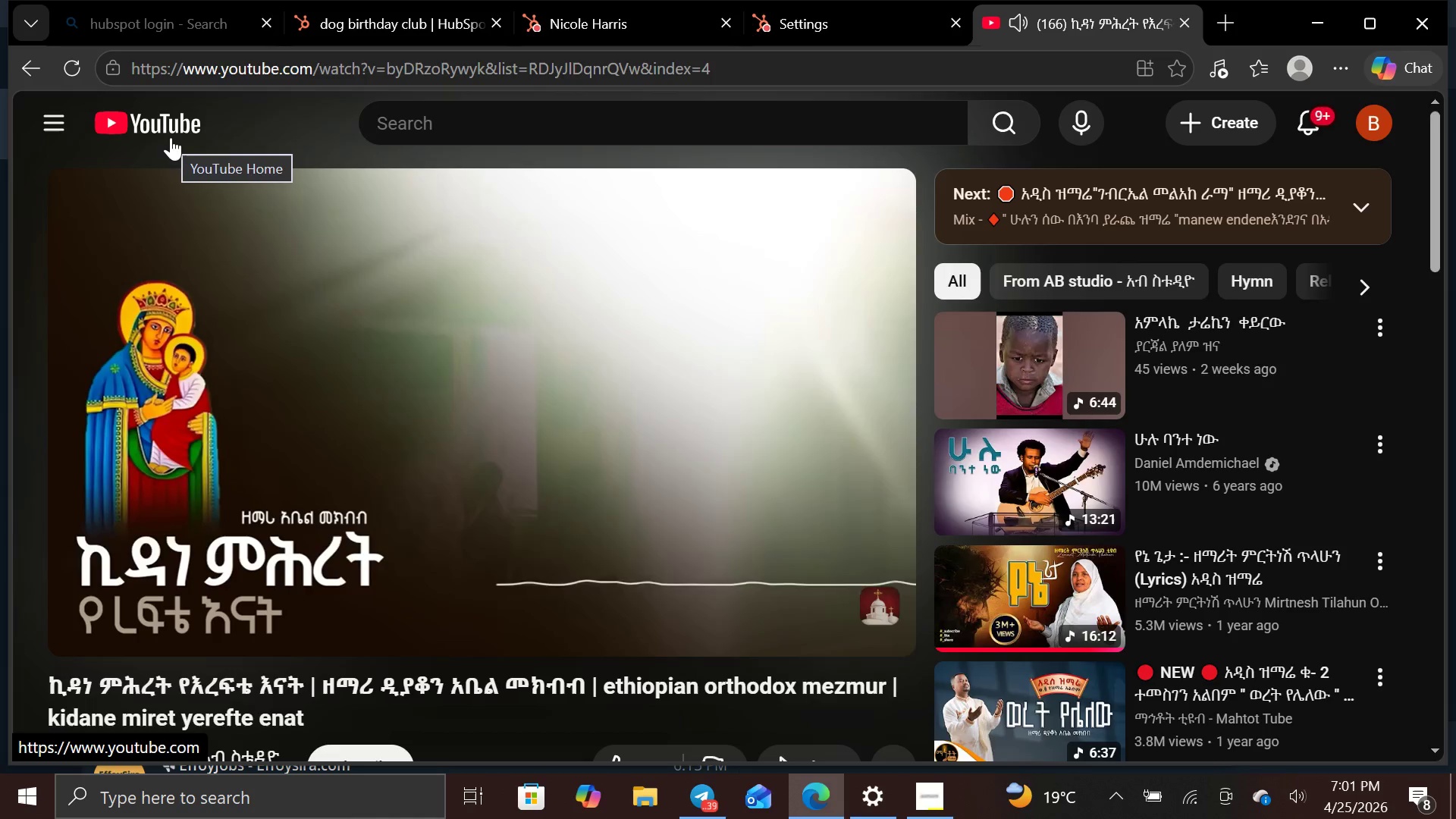 
wait(5.11)
 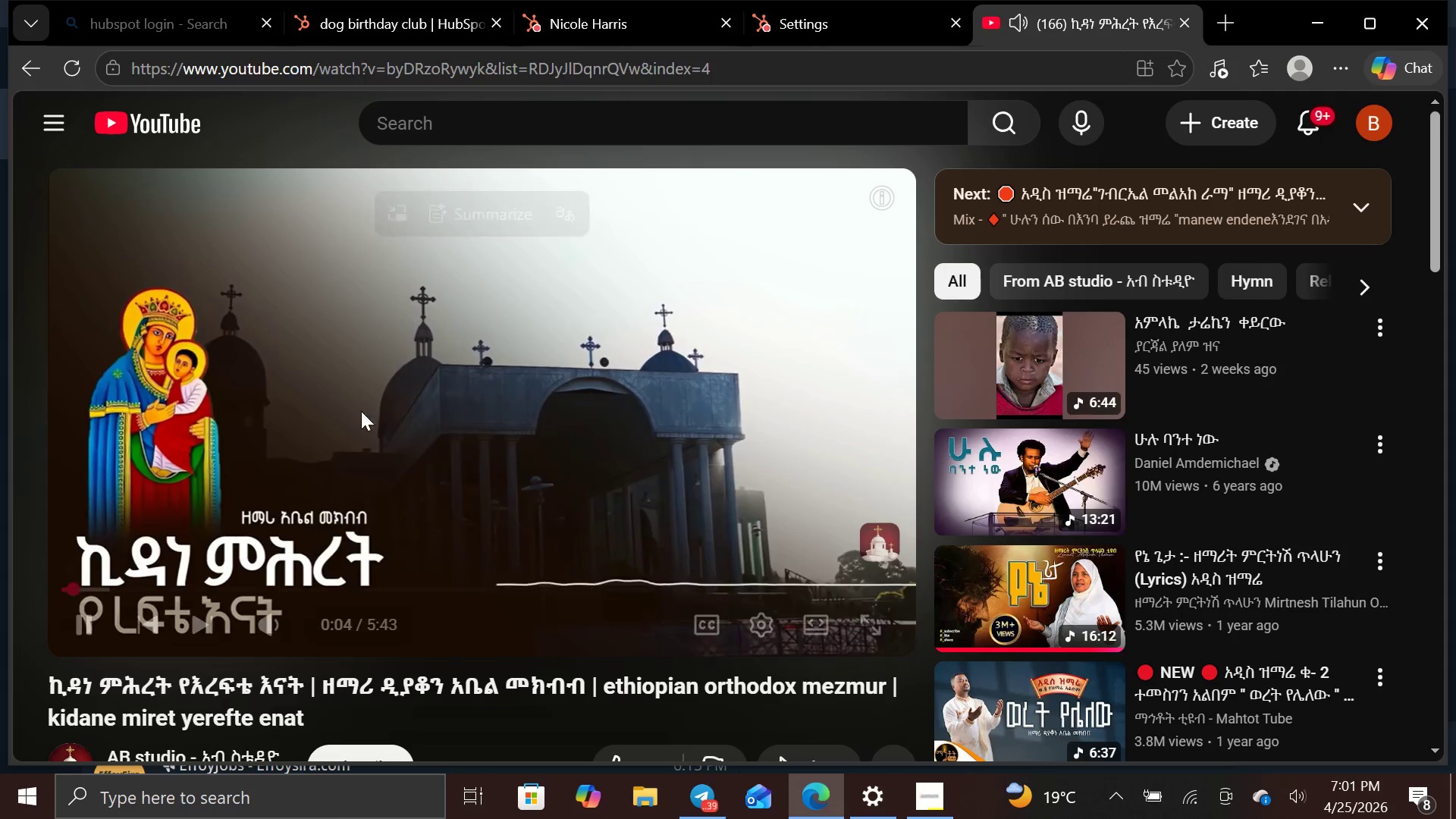 
left_click([171, 137])
 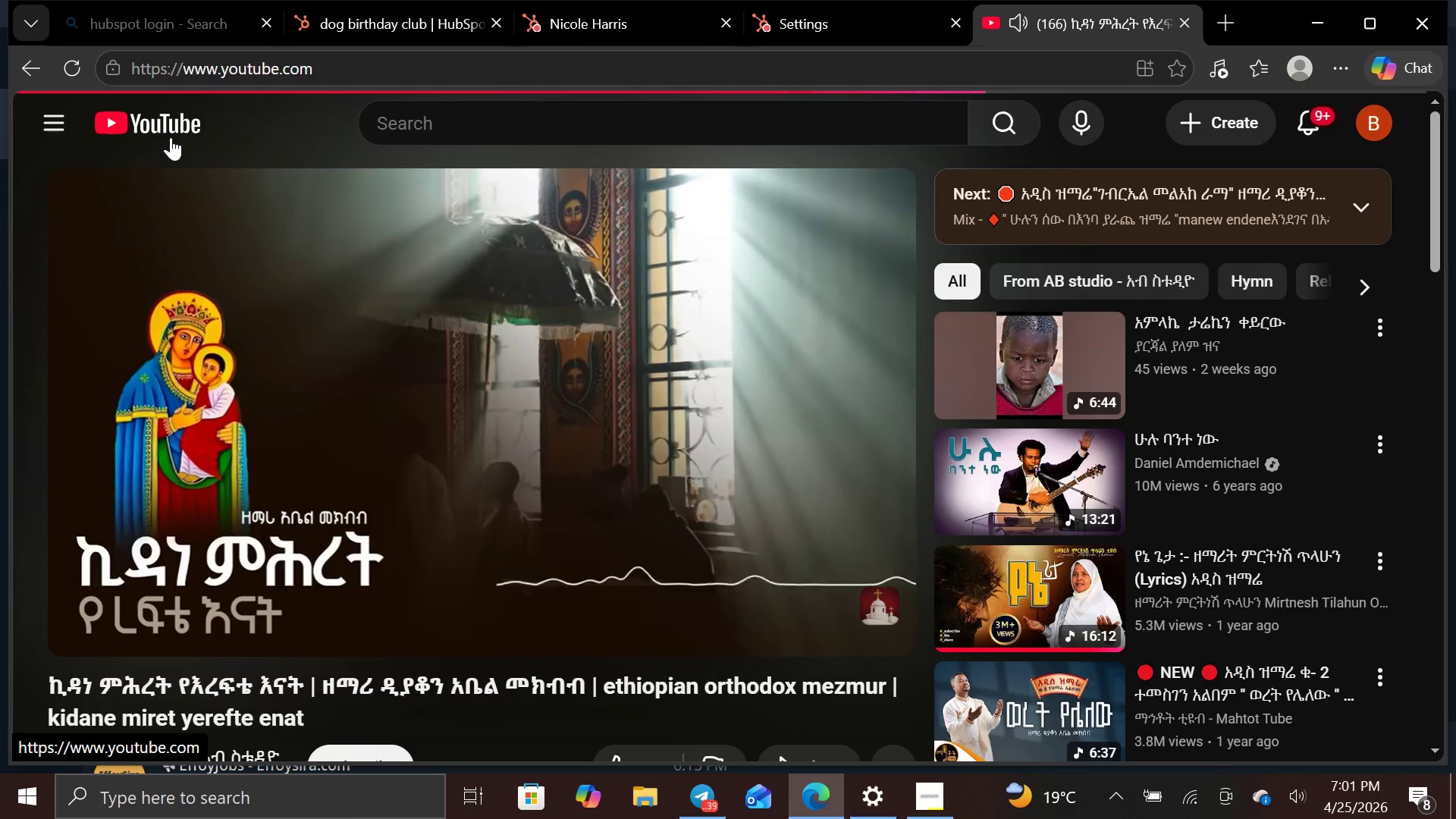 
mouse_move([268, 168])
 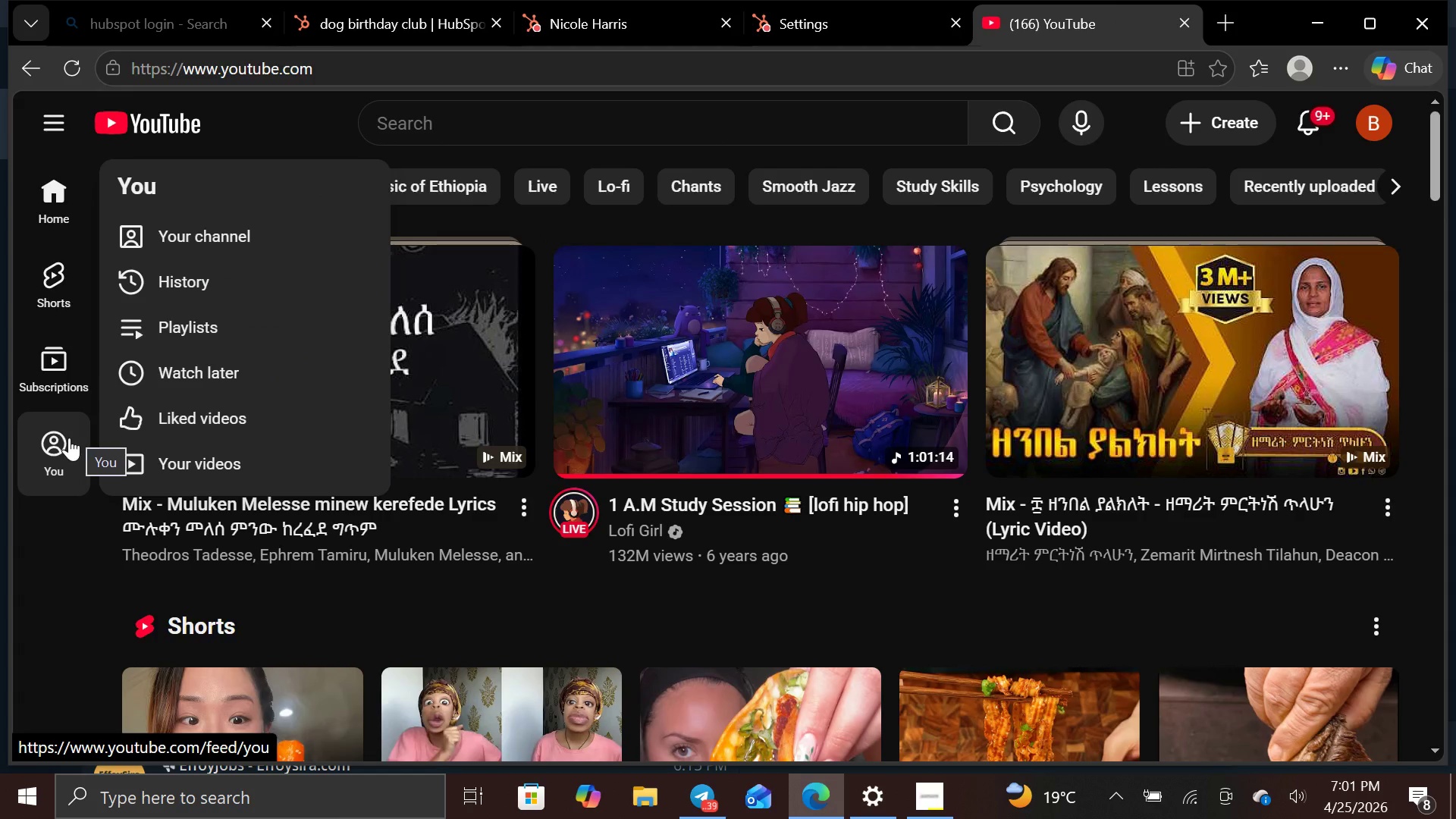 
left_click([58, 442])
 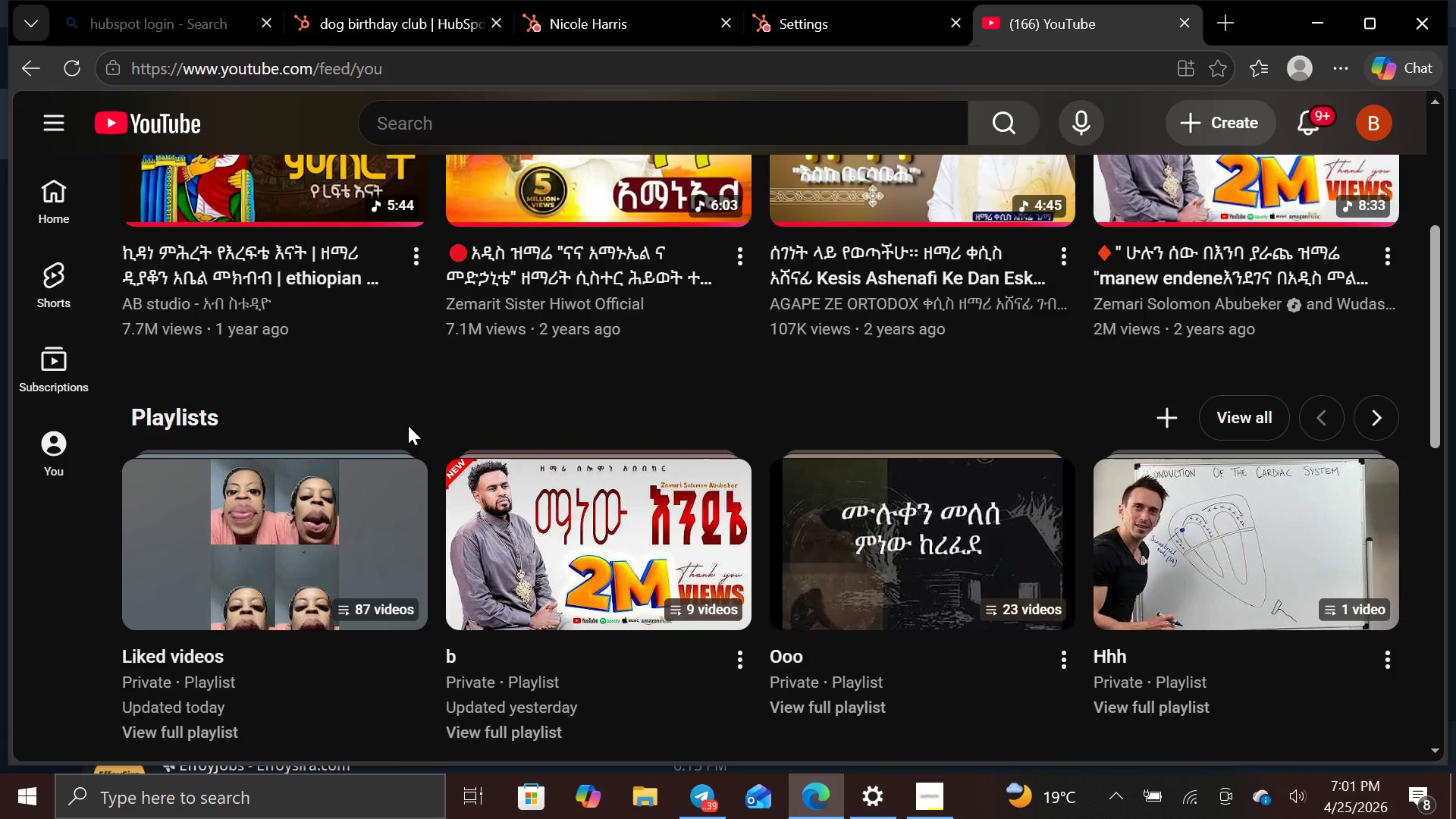 
left_click([566, 544])
 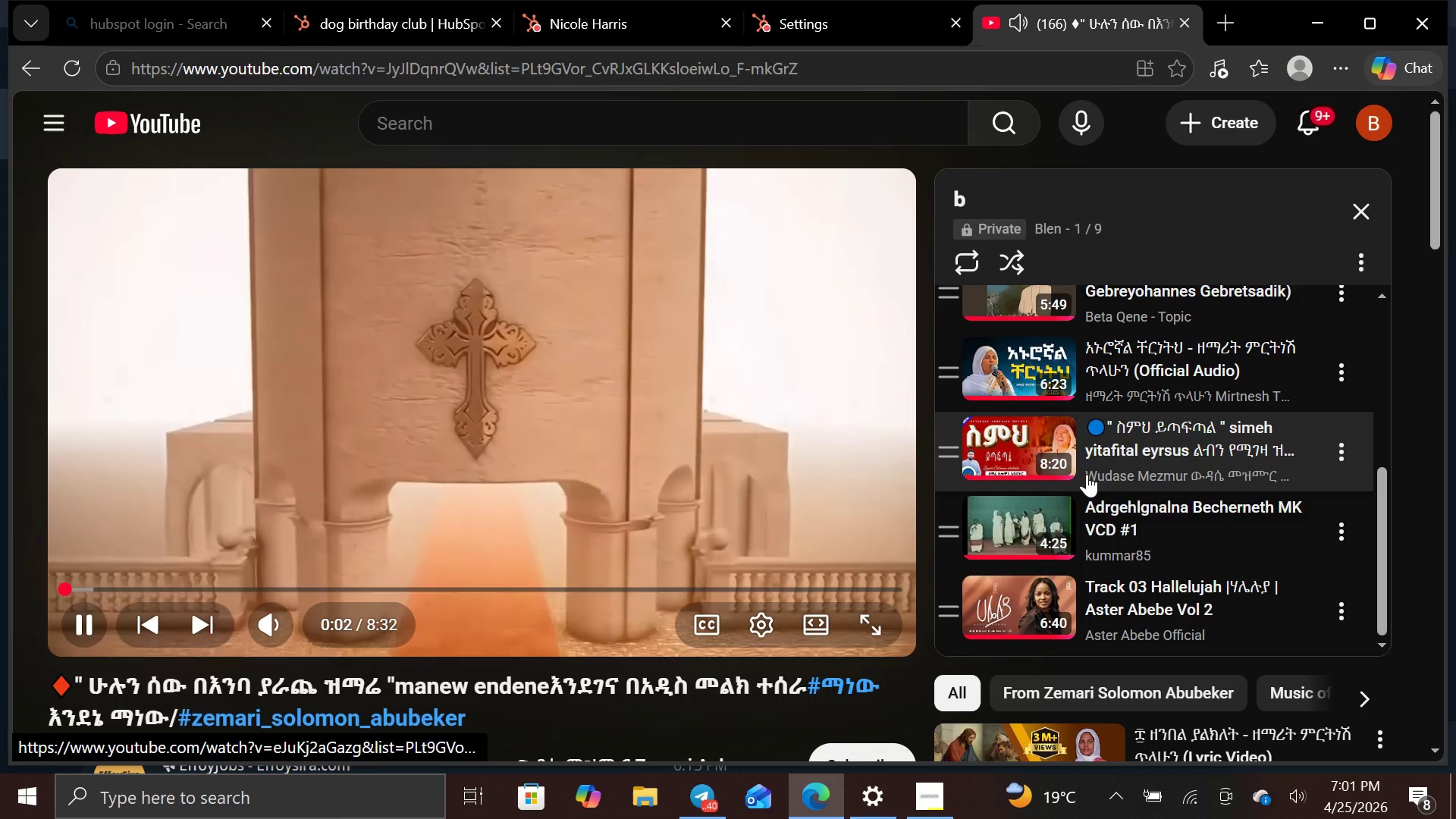 
left_click([1044, 605])
 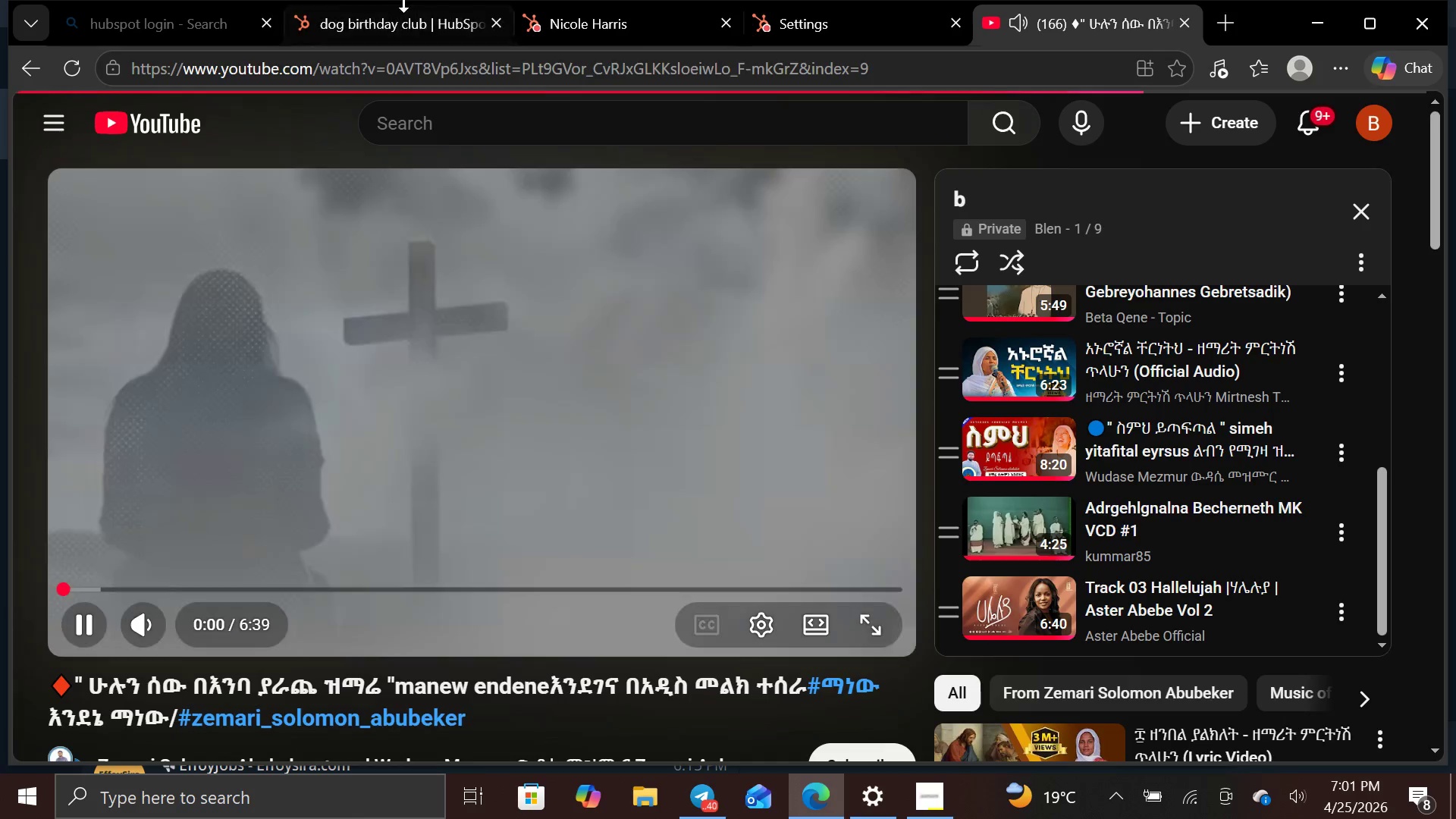 
left_click([410, 15])
 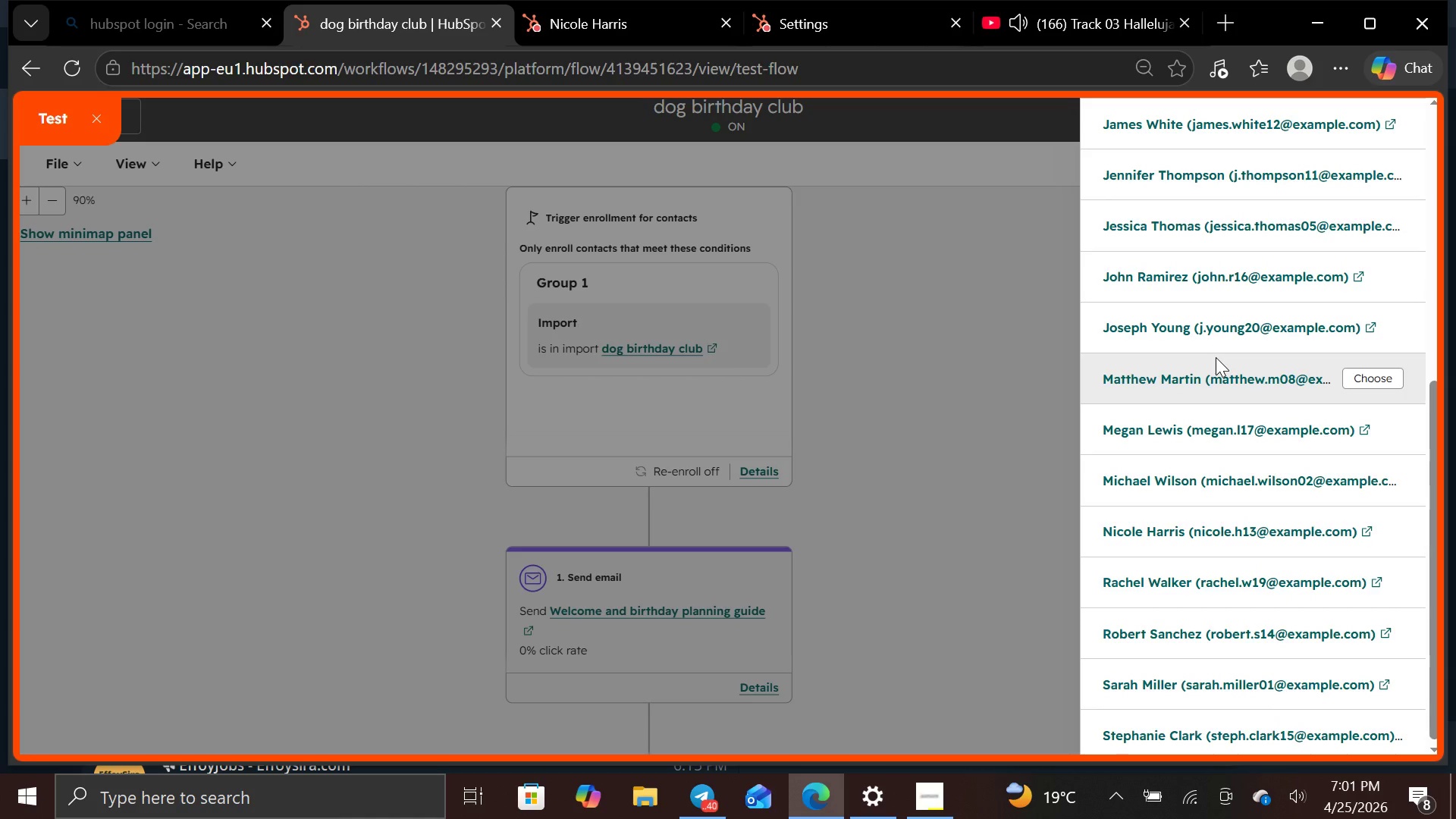 
wait(5.88)
 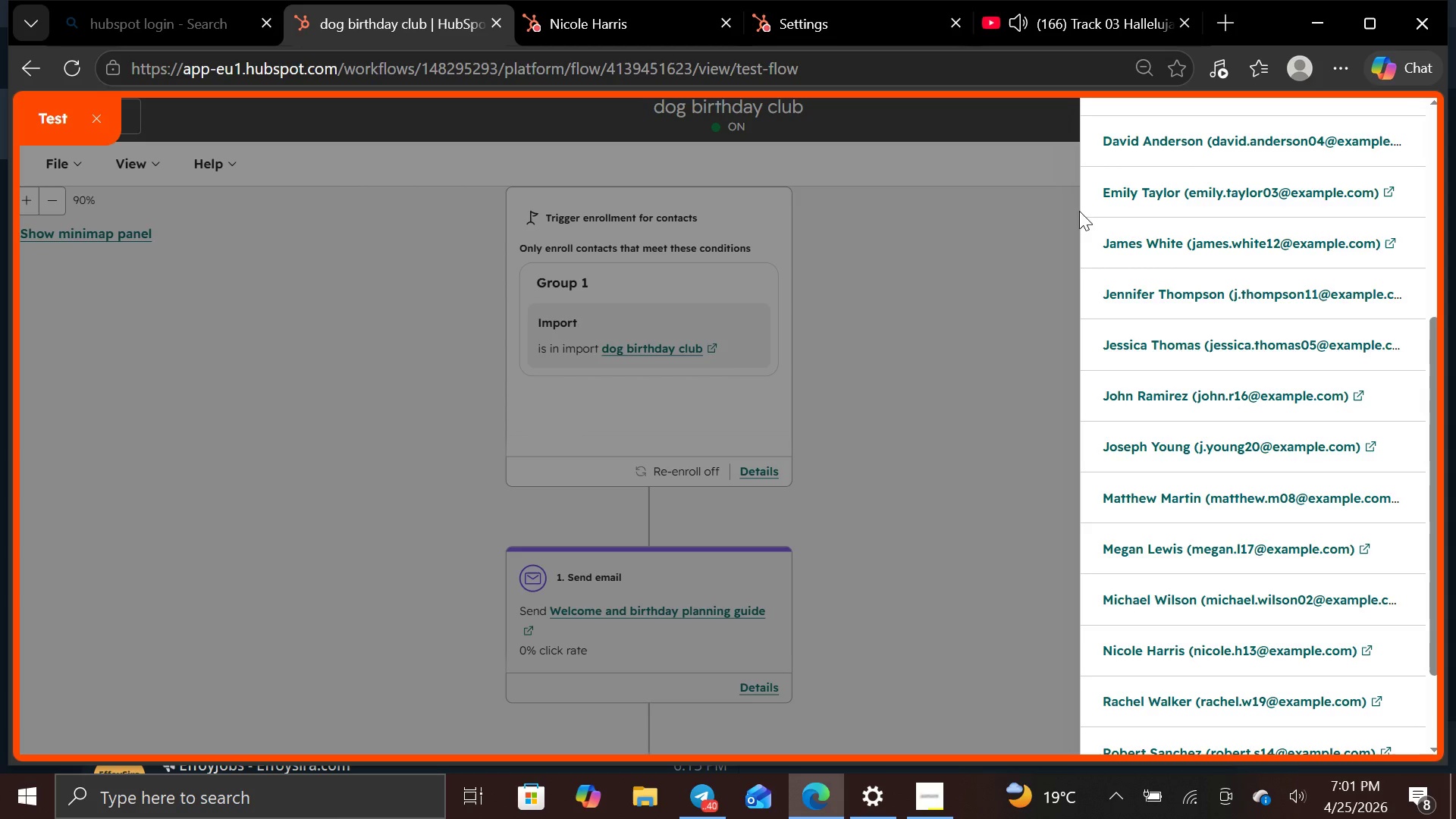 
left_click([1153, 685])
 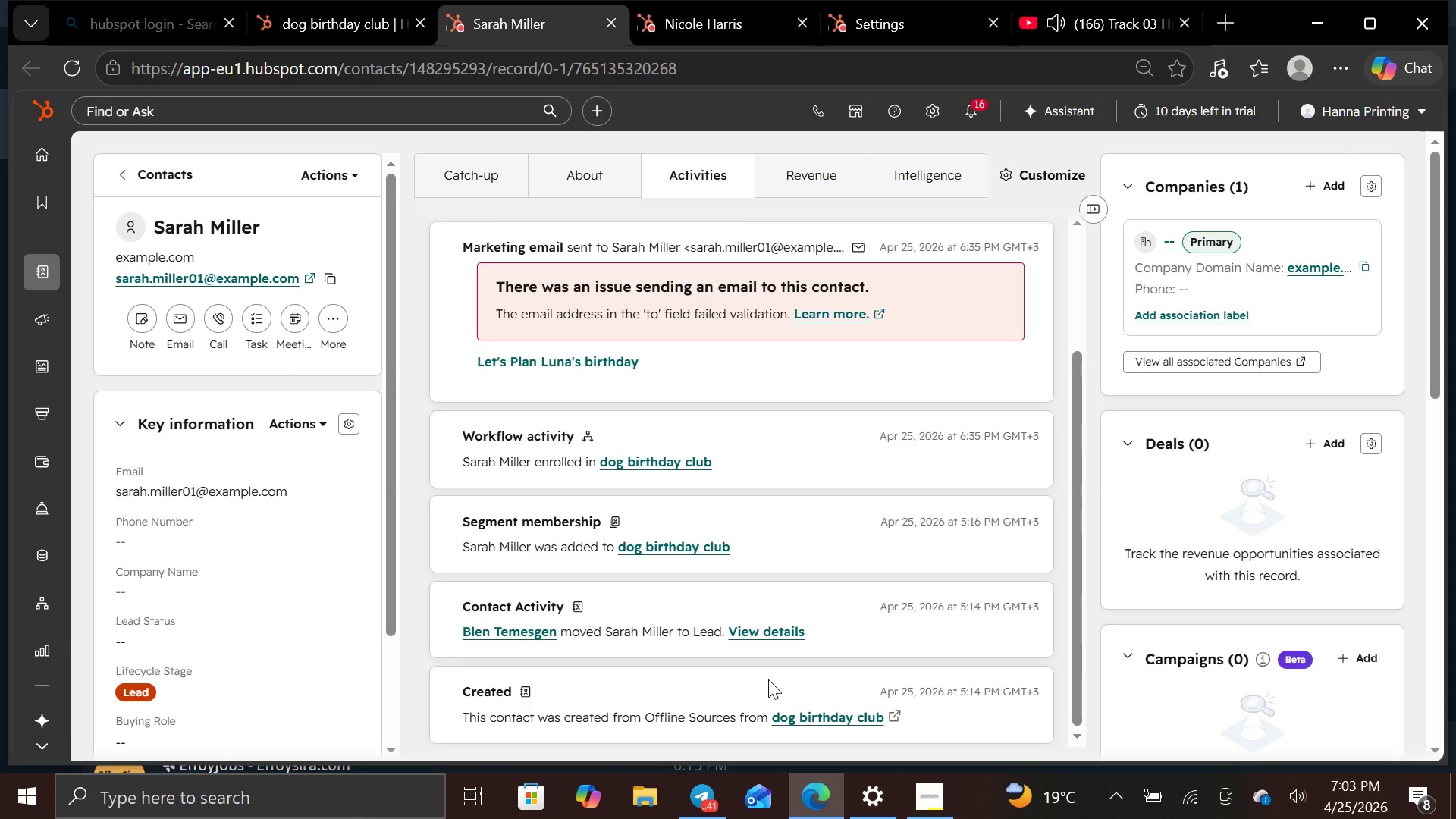 
wait(96.68)
 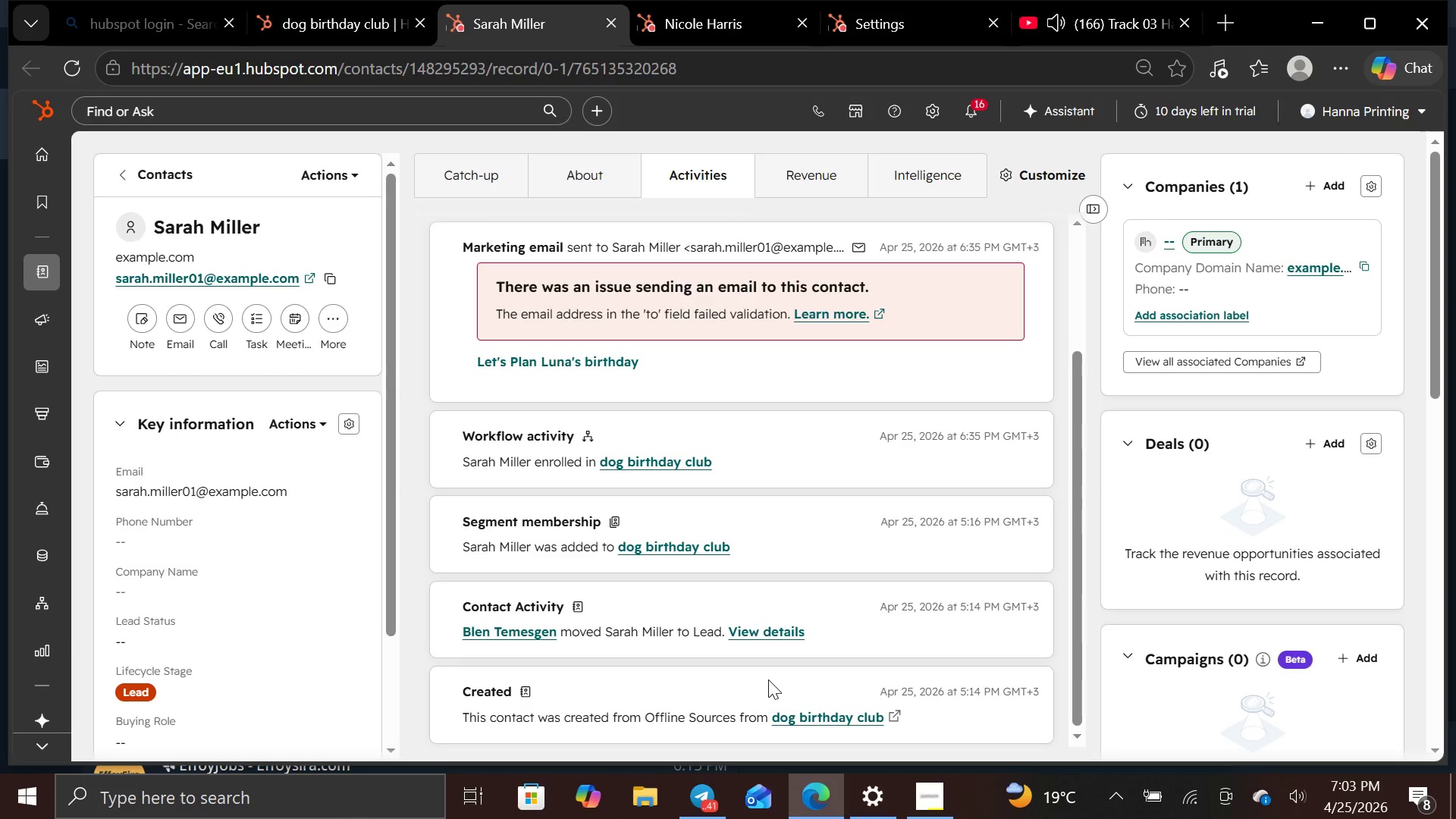 
mouse_move([767, 19])
 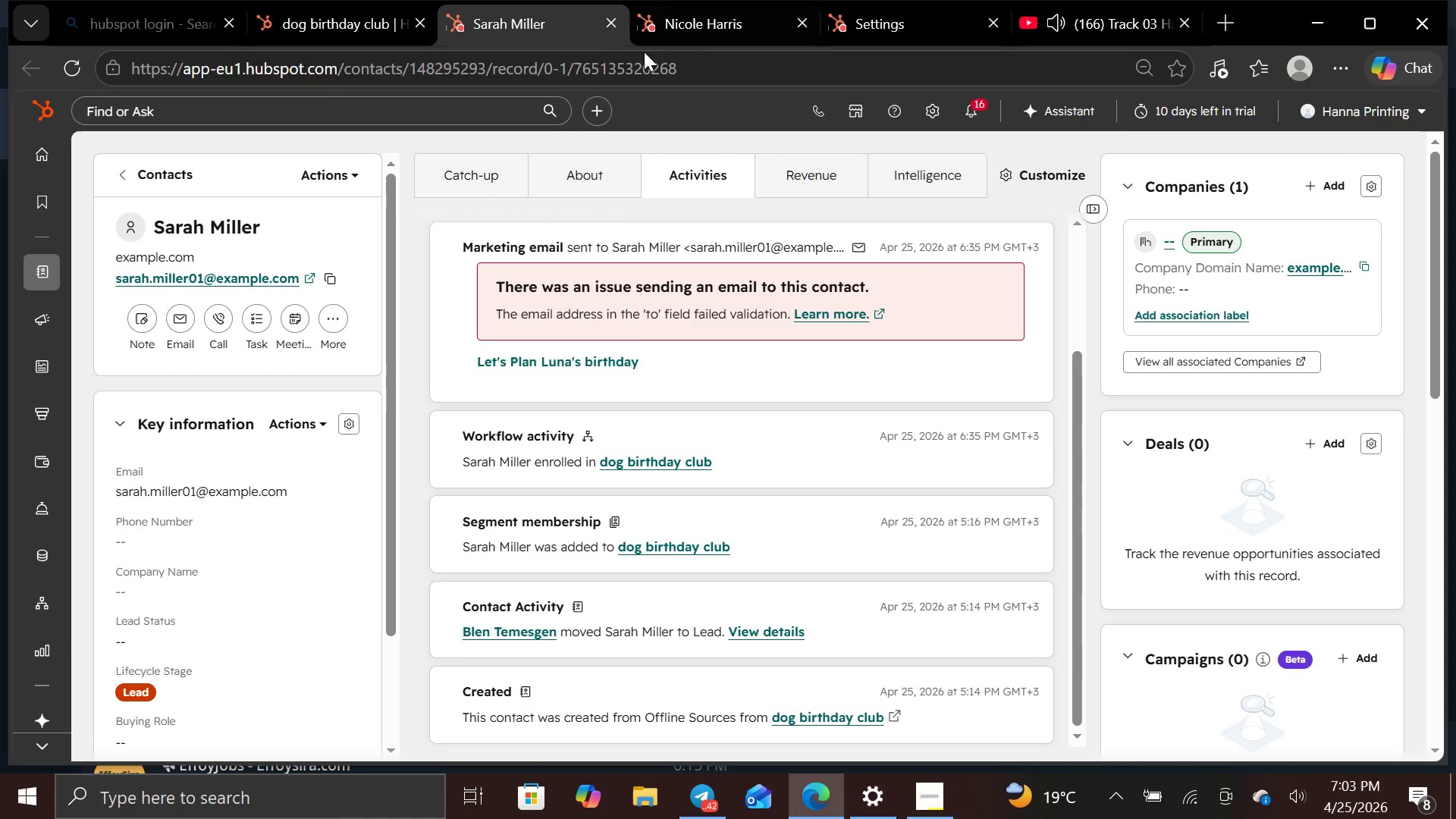 
wait(6.22)
 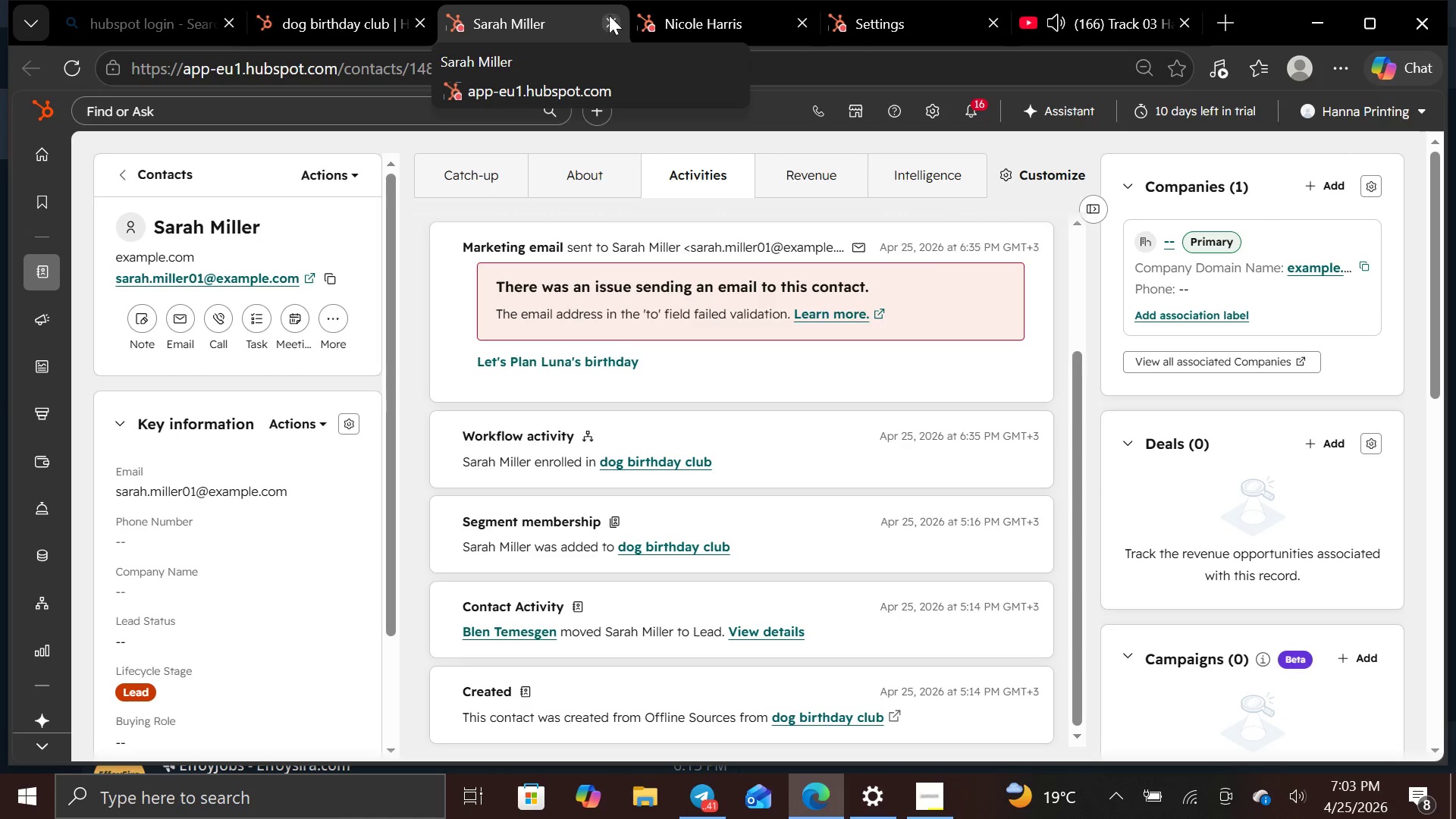 
mouse_move([397, 6])
 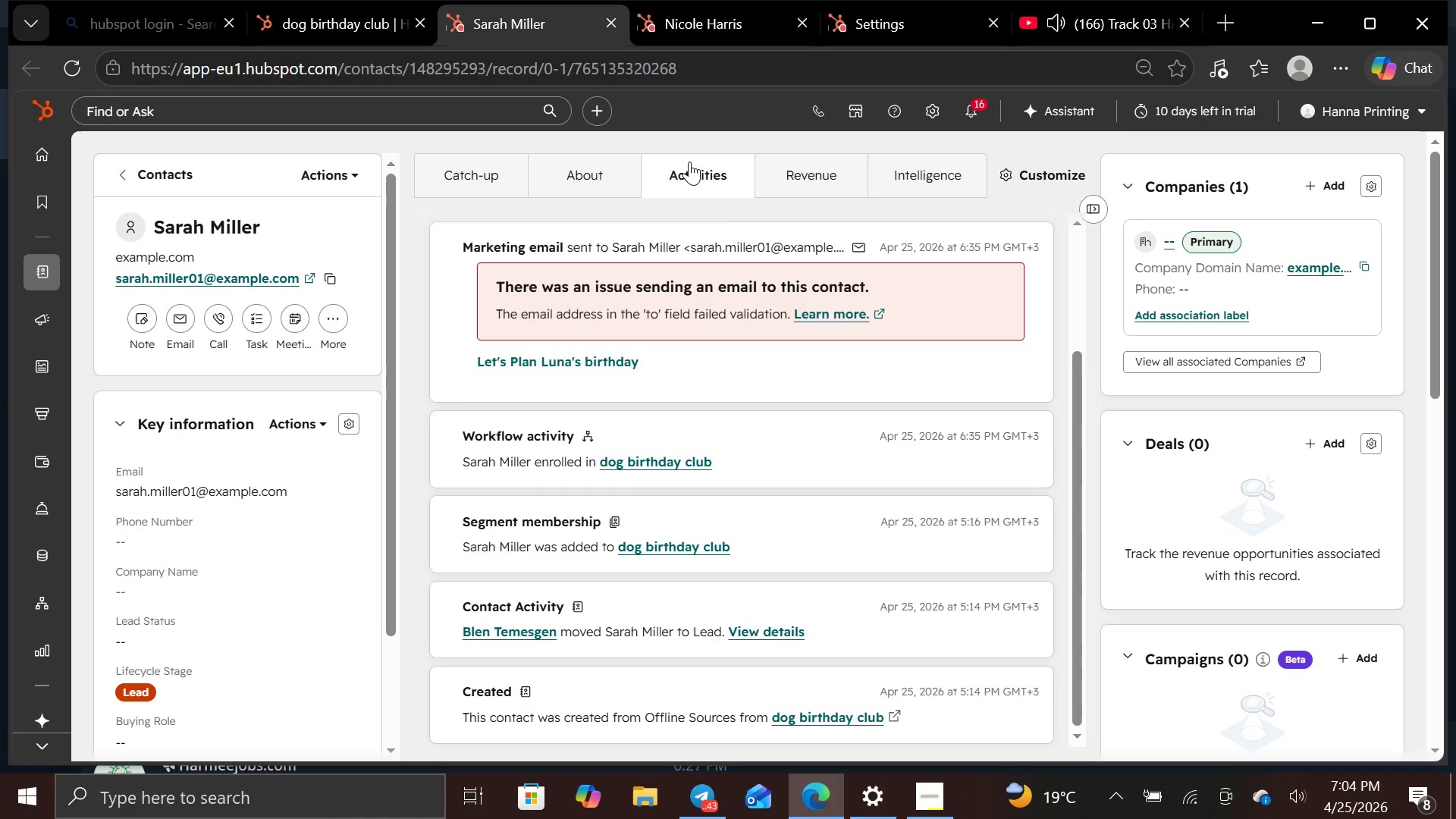 
wait(32.81)
 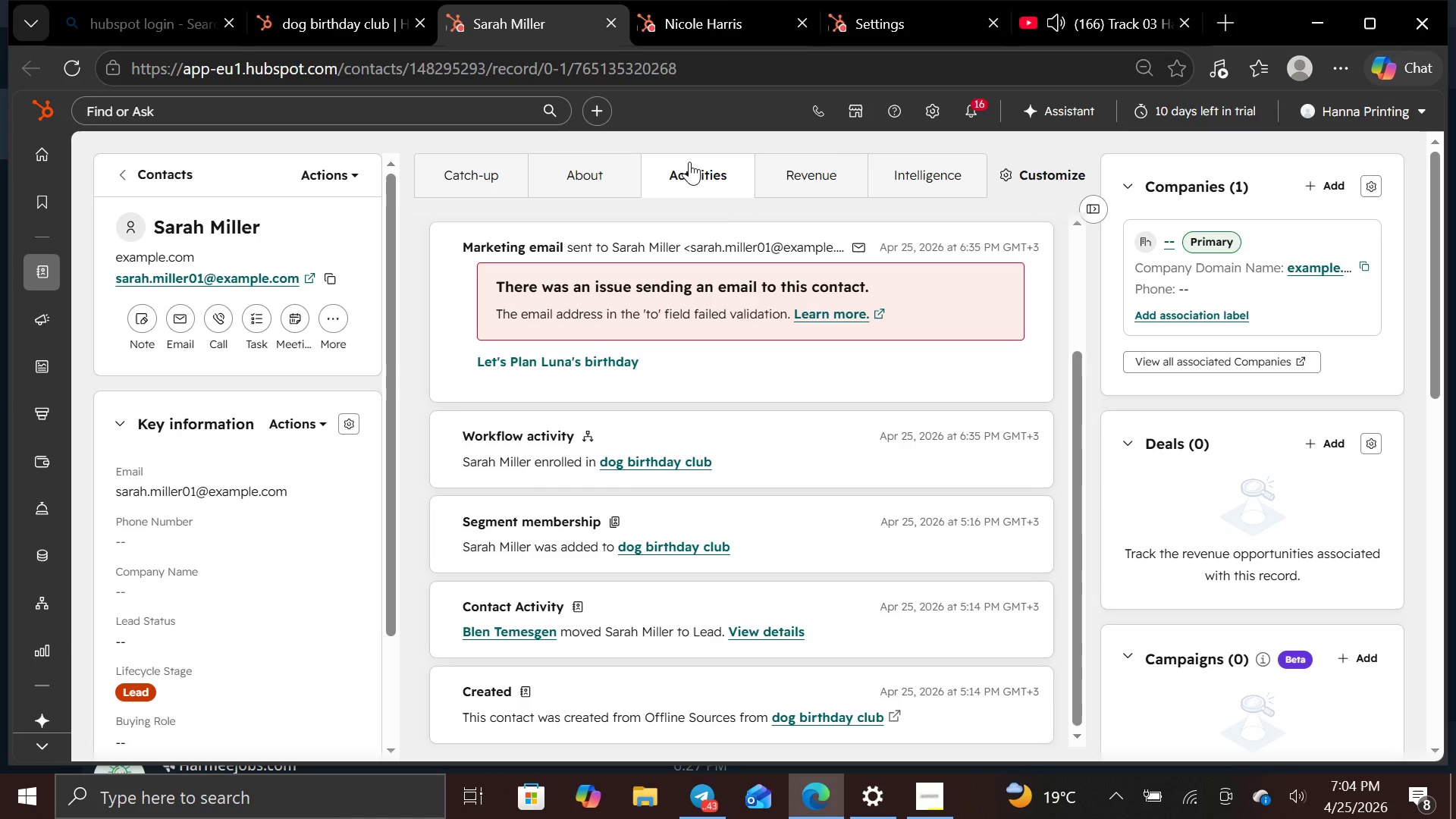 
left_click([378, 8])
 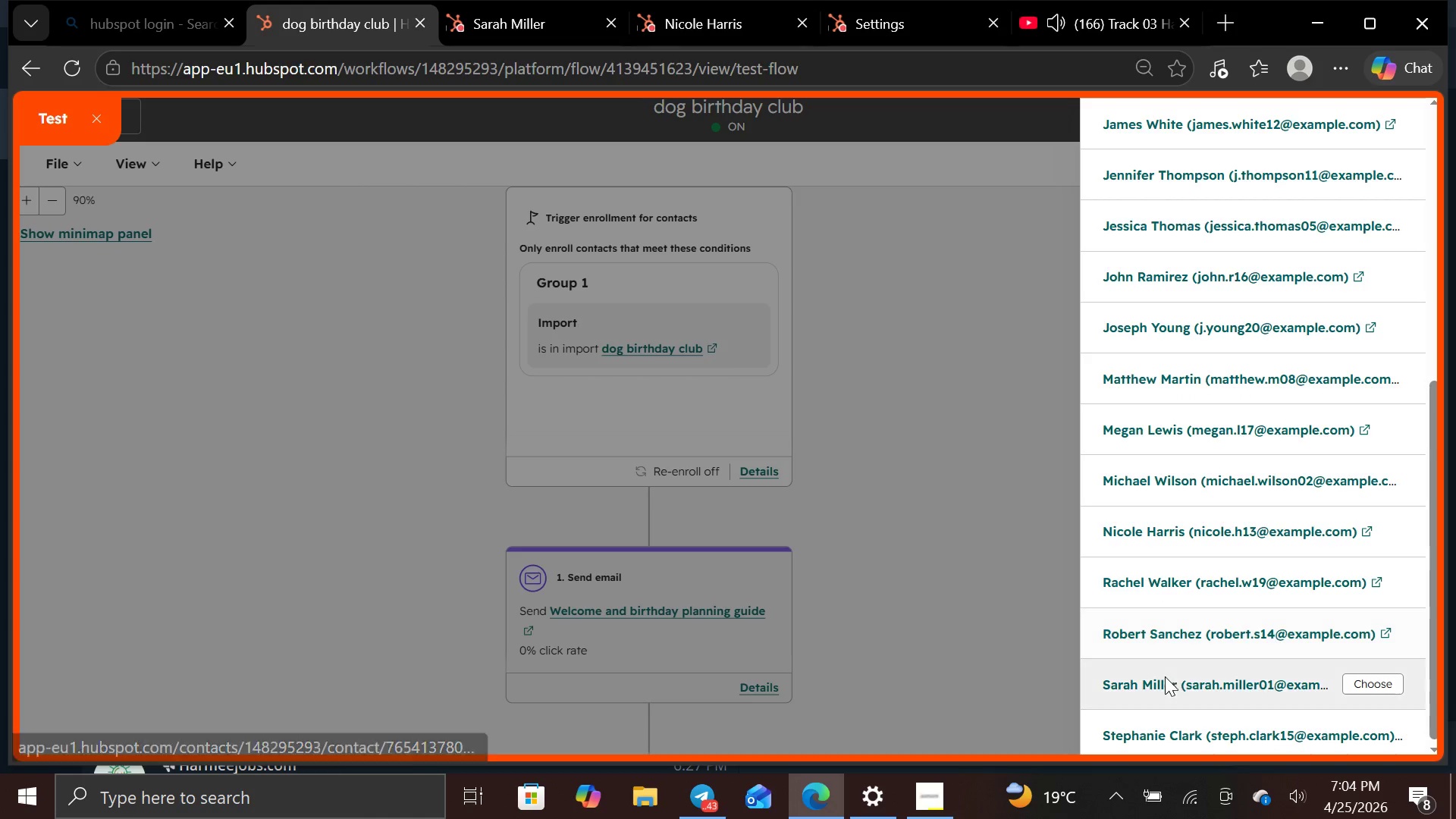 
left_click([1155, 735])
 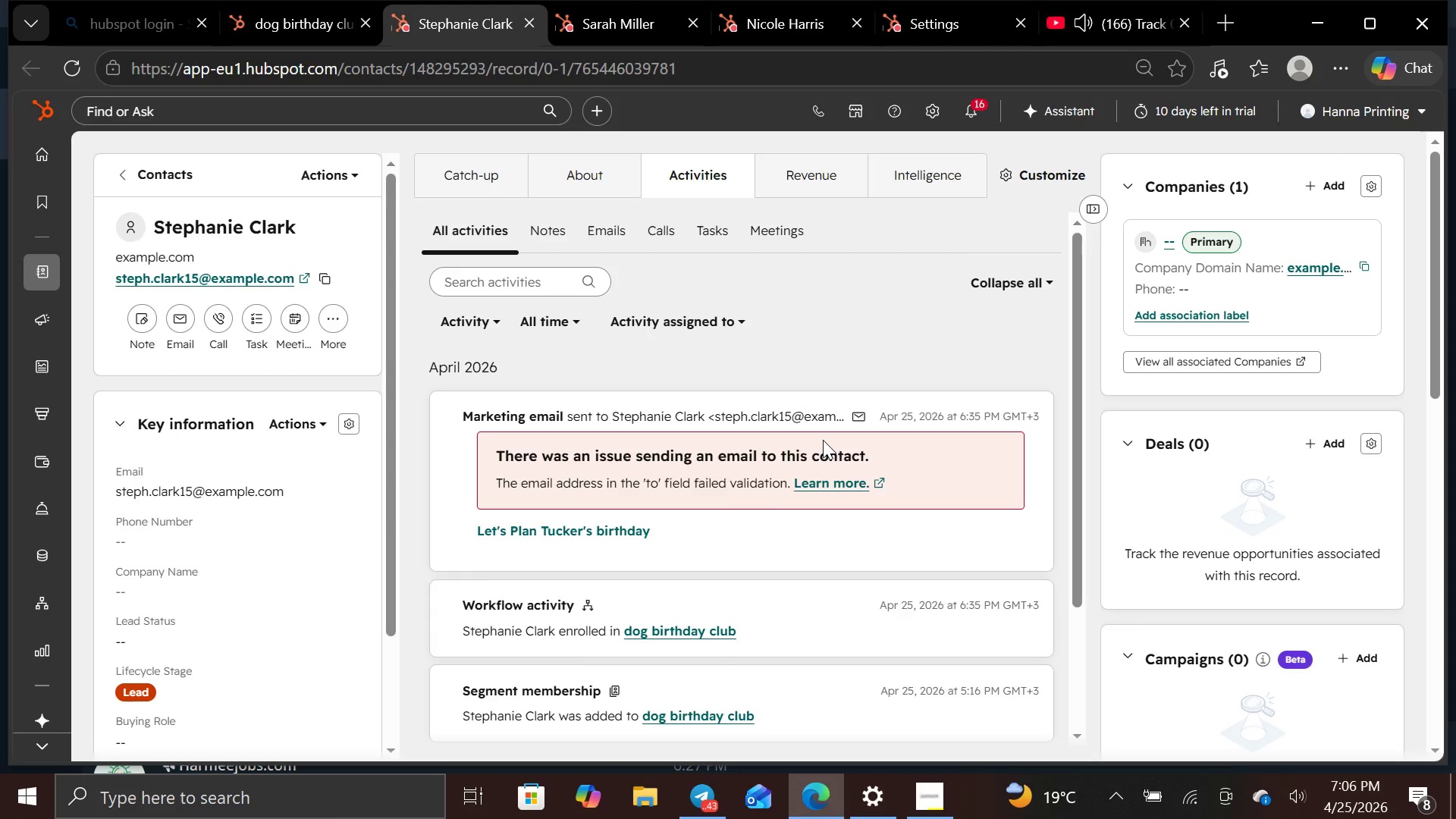 
wait(109.99)
 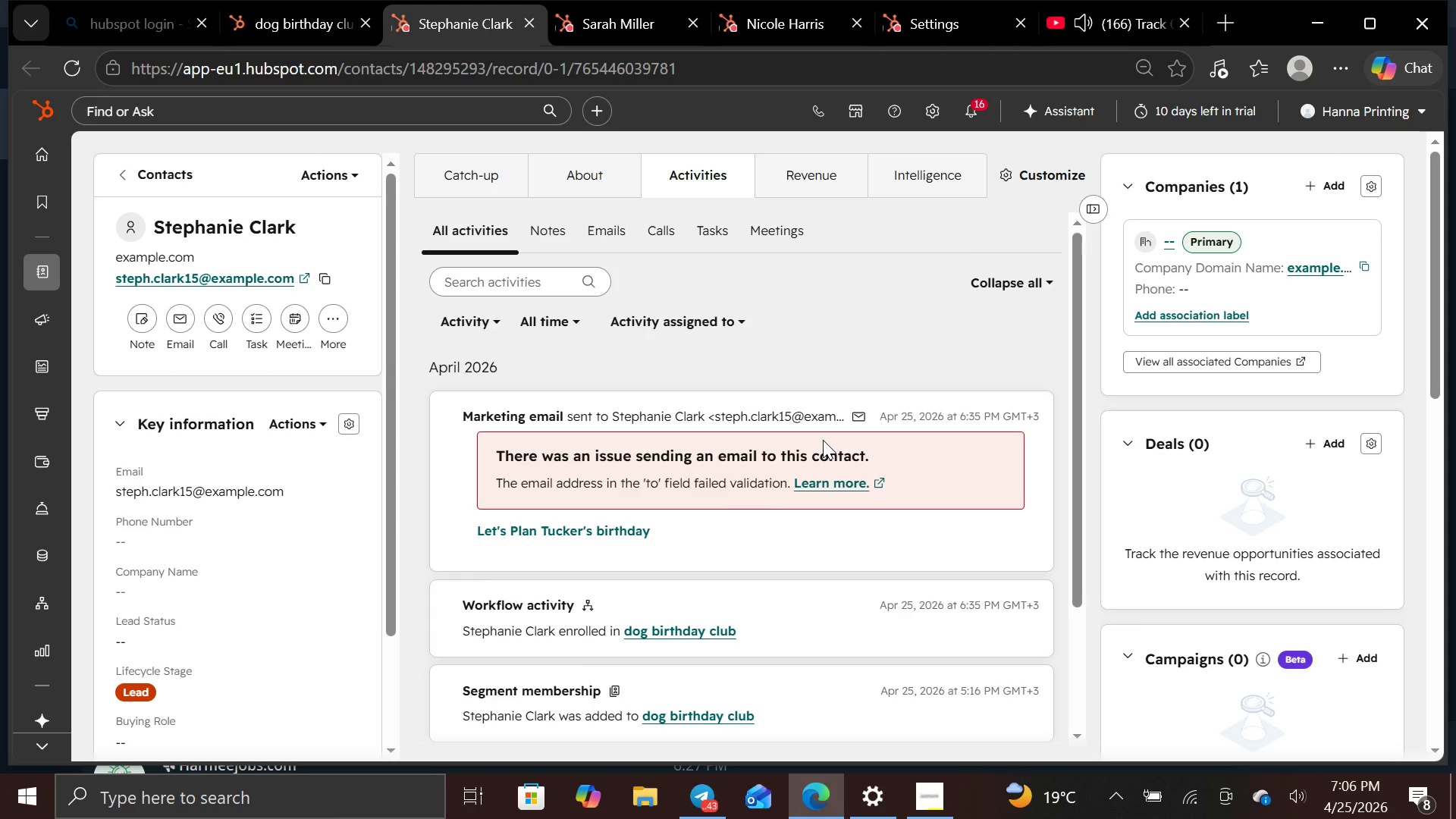 
left_click([304, 16])
 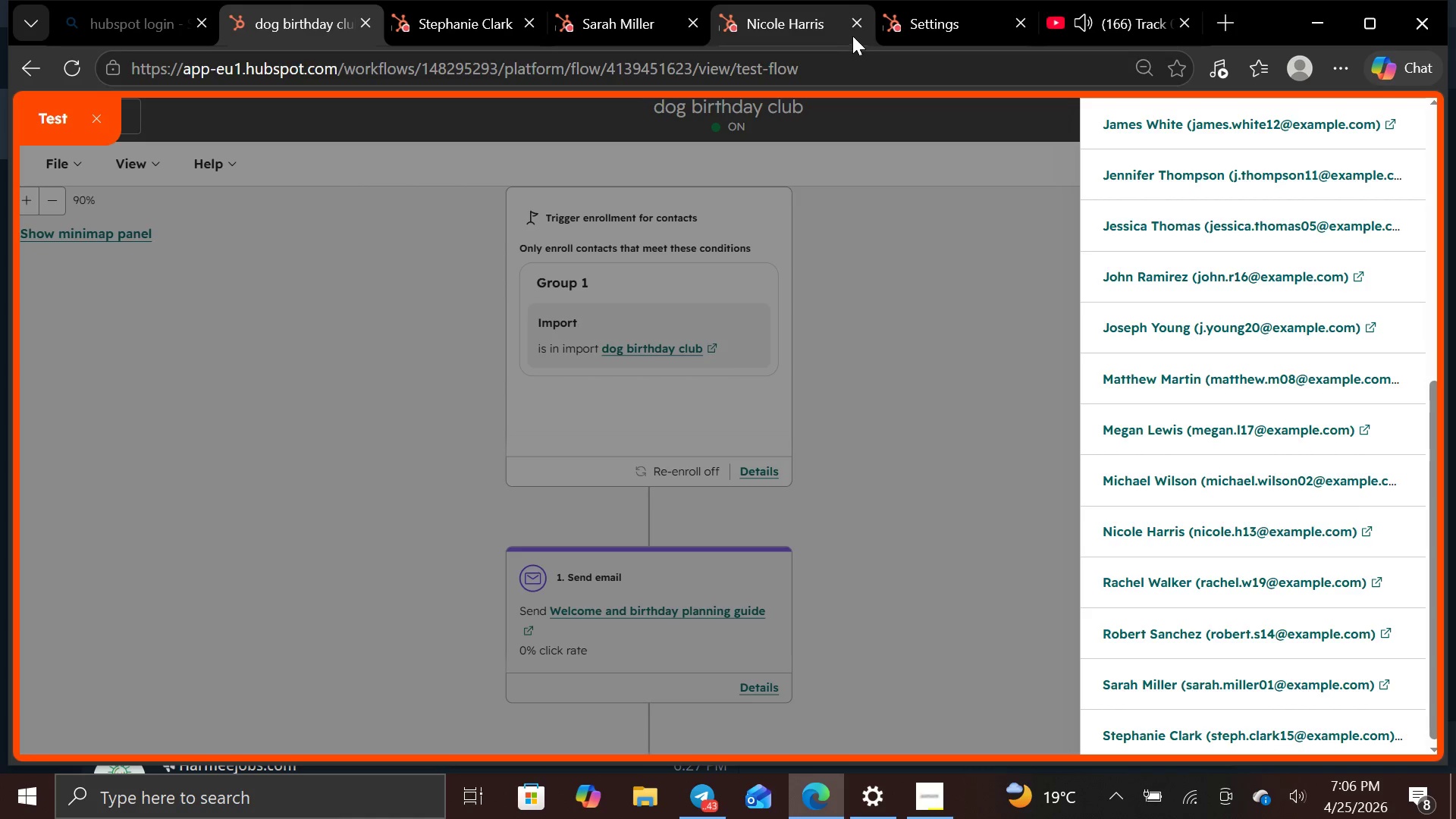 
left_click([852, 34])
 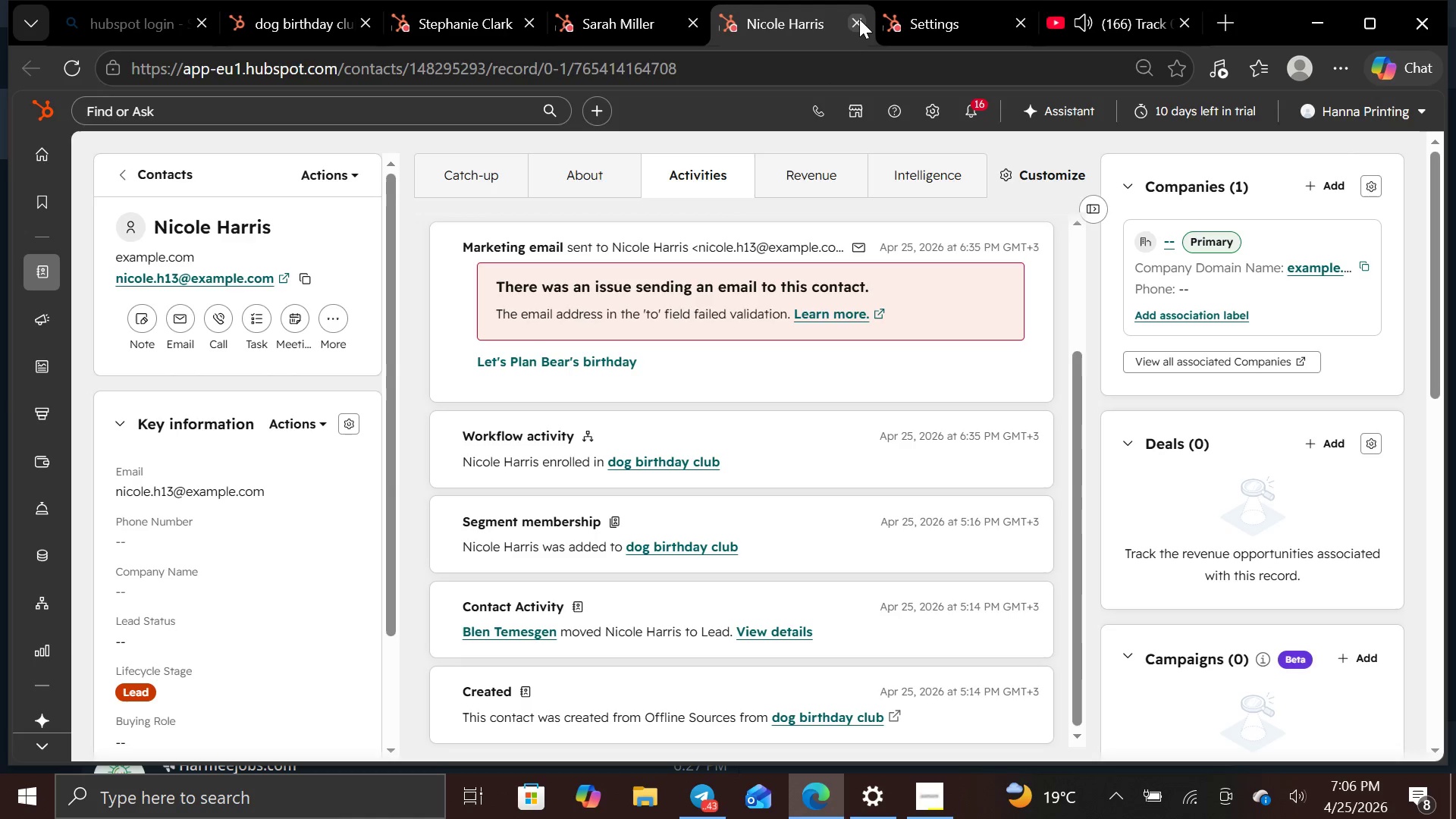 
left_click([859, 19])
 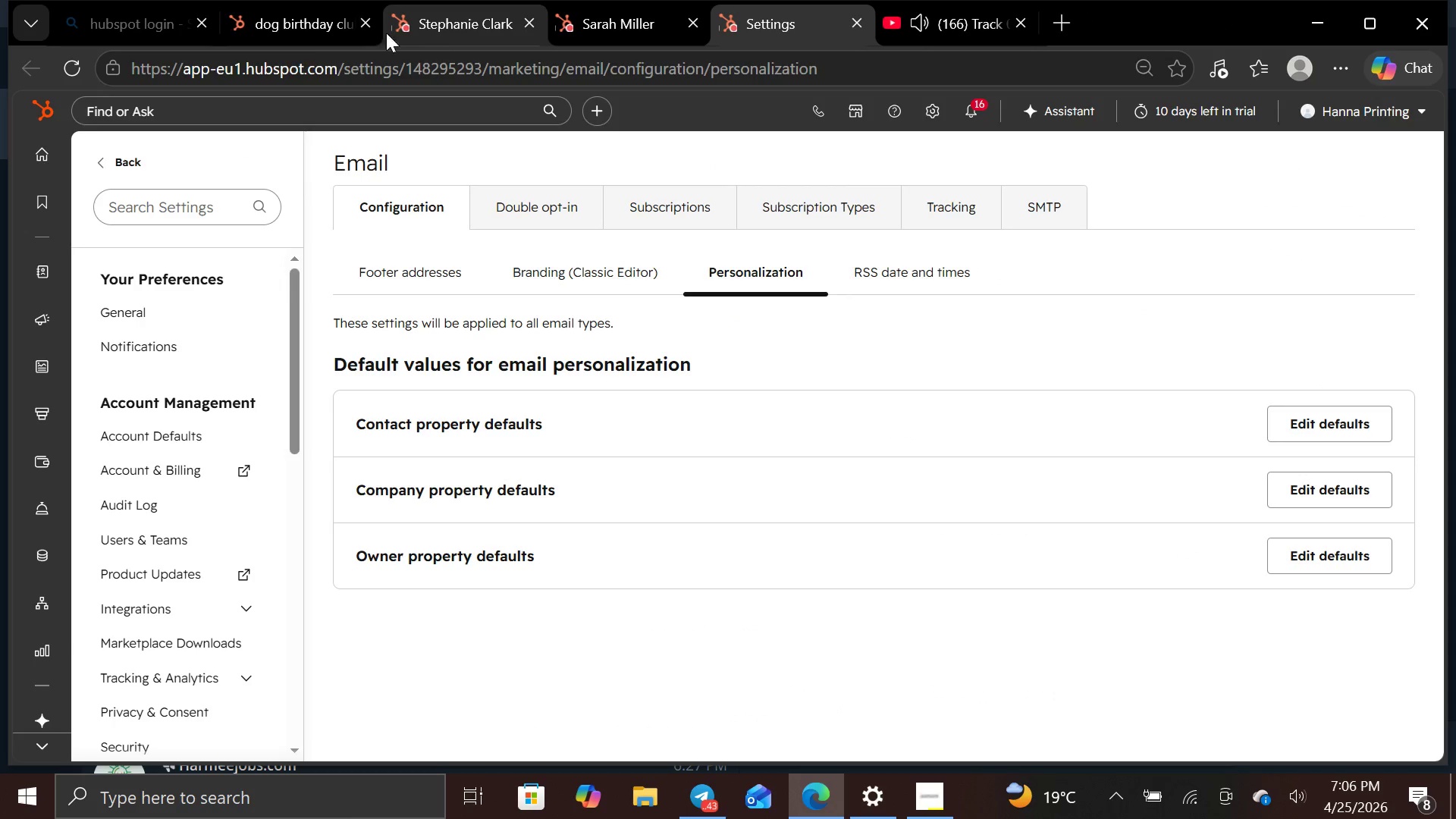 
left_click([326, 33])
 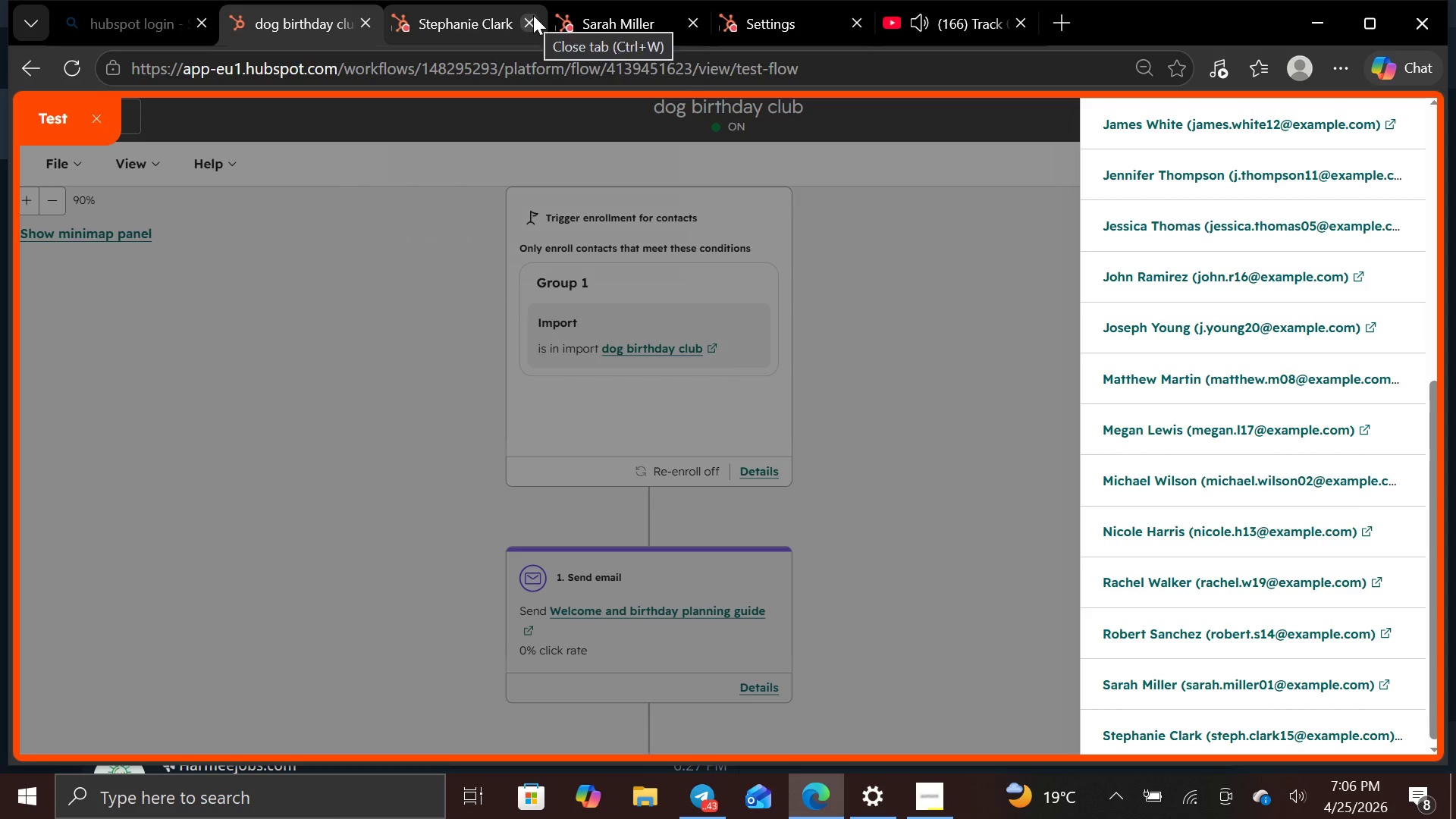 
left_click([533, 15])
 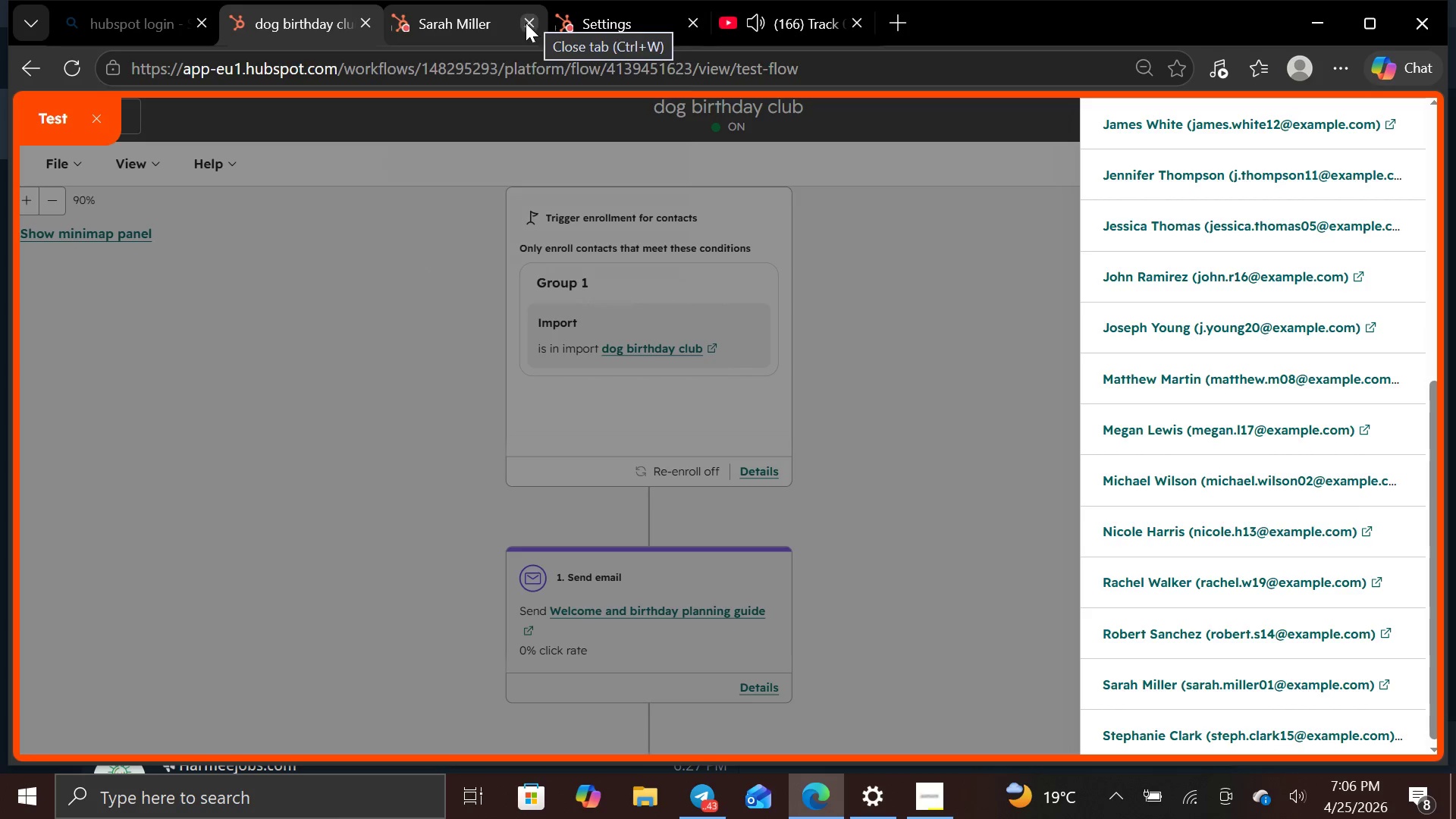 
left_click([526, 23])
 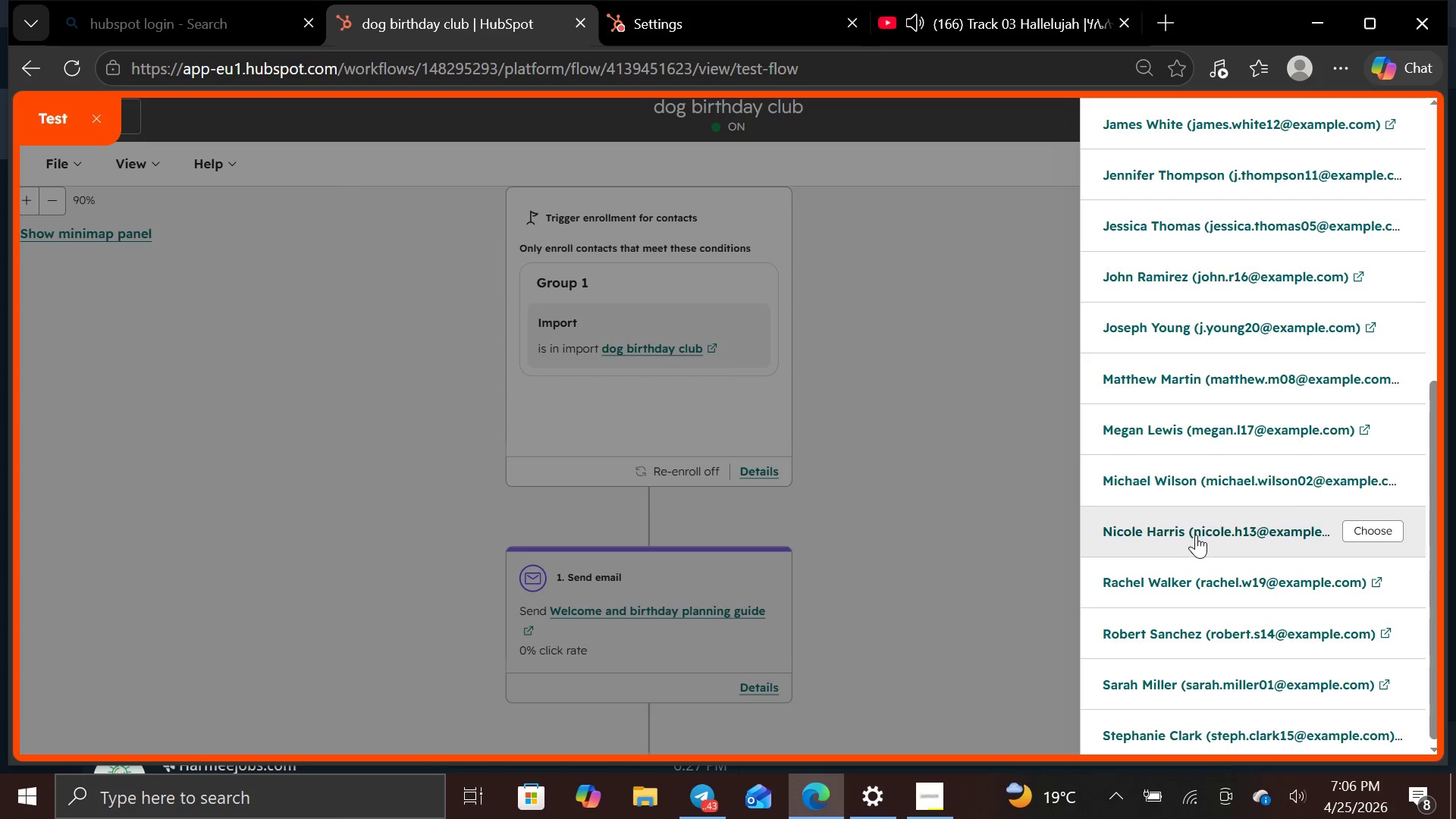 
mouse_move([1209, 594])
 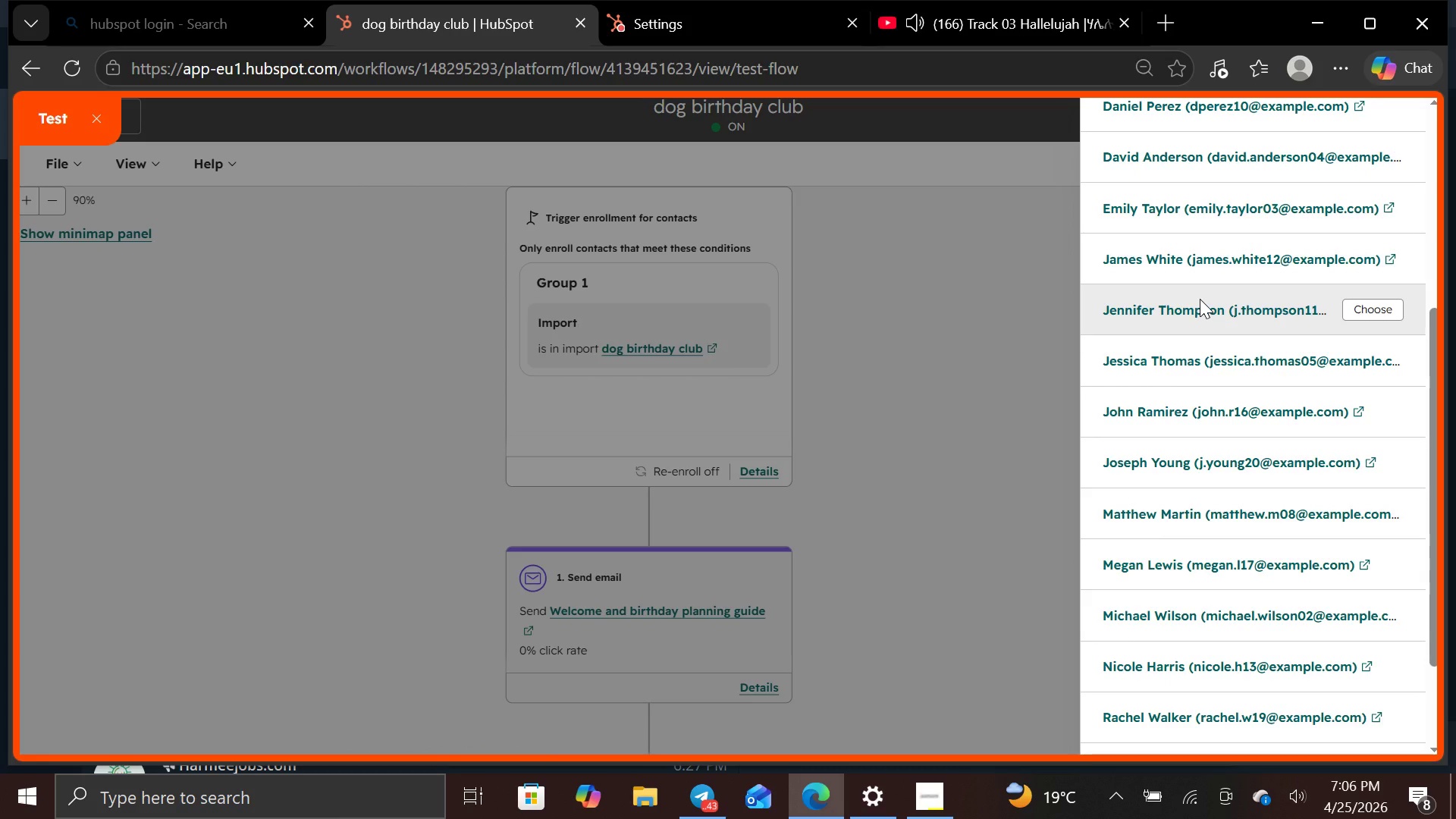 
left_click([1223, 297])
 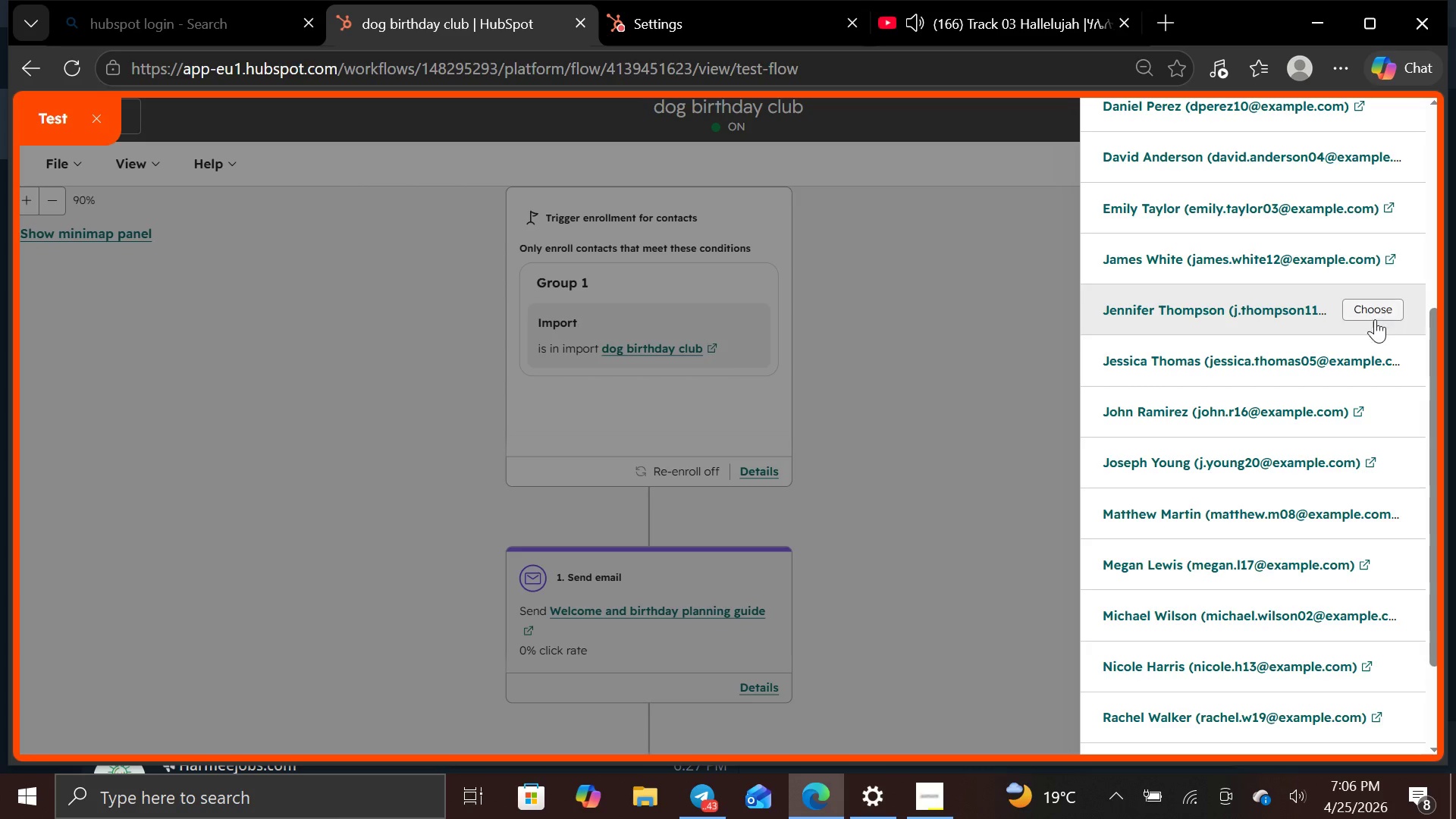 
left_click([1373, 319])
 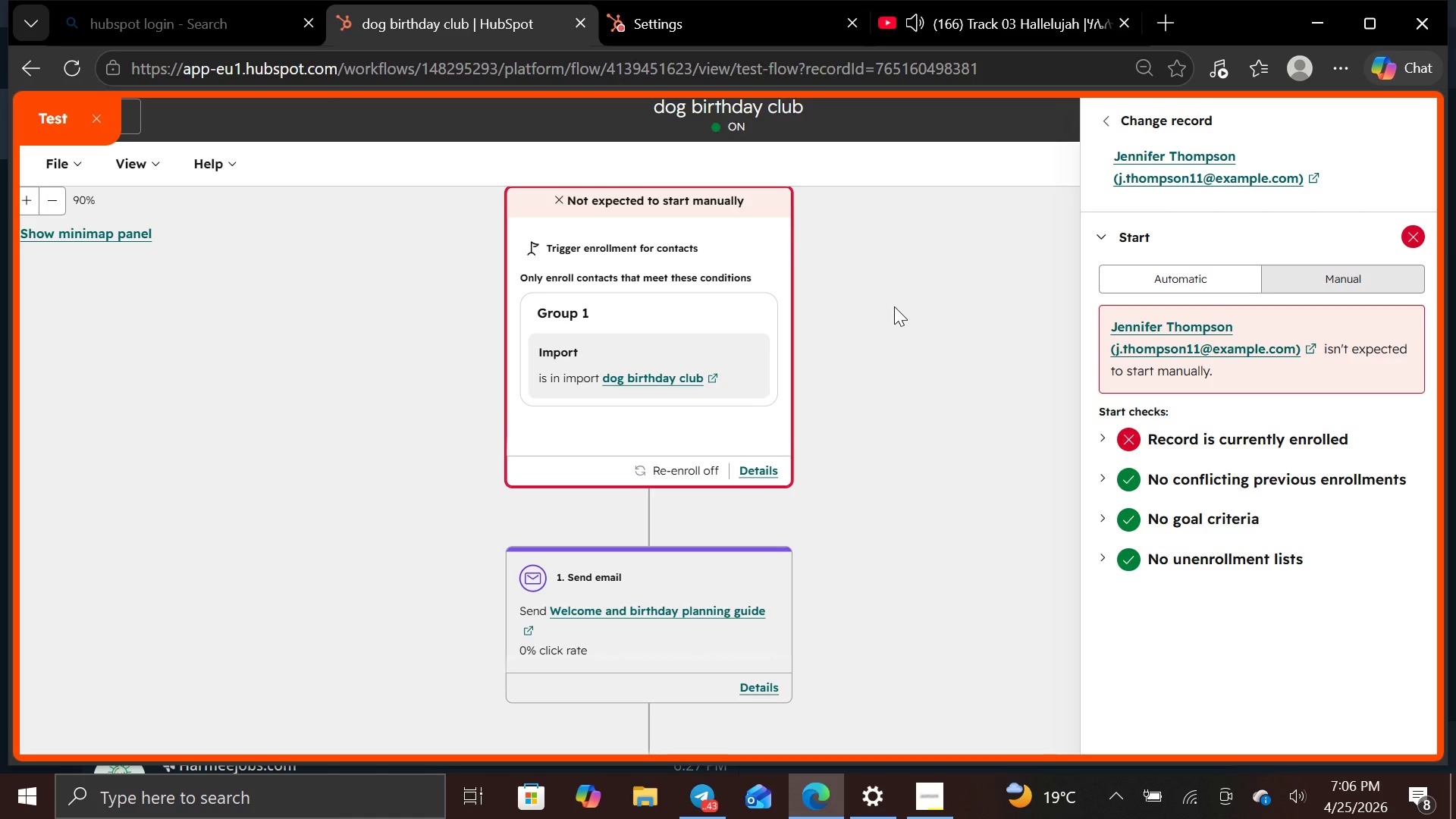 
wait(9.94)
 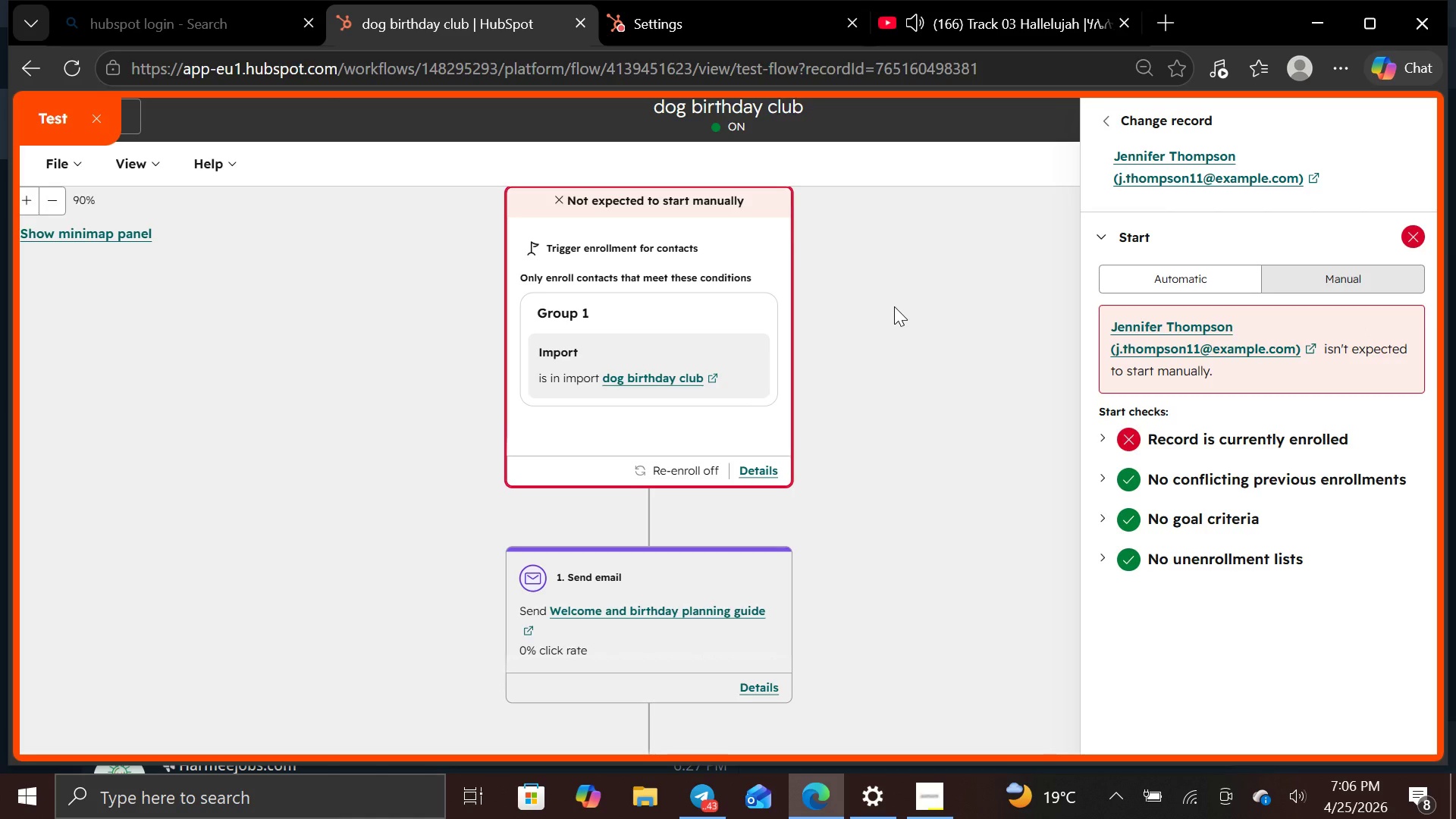 
left_click([1306, 270])
 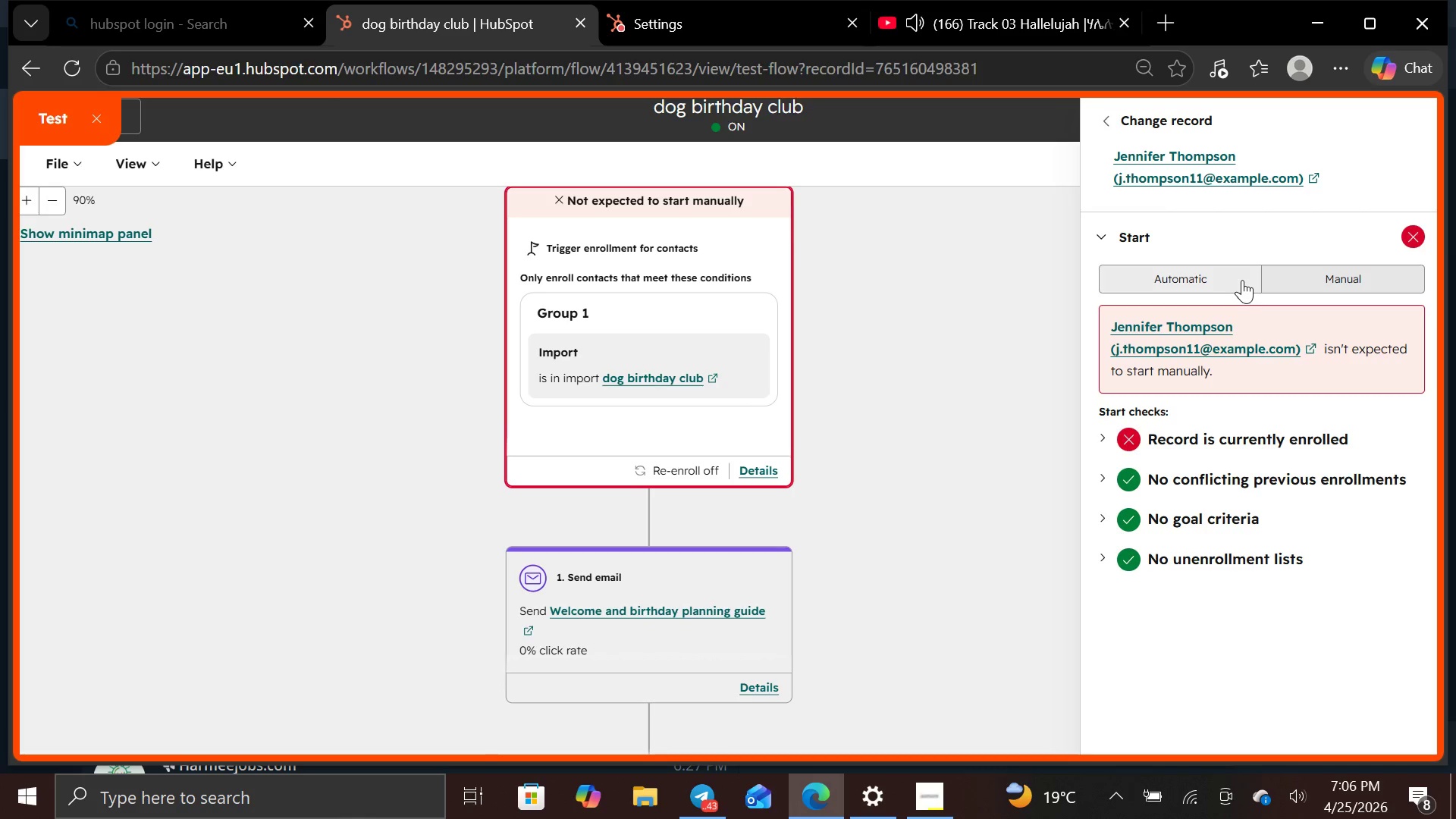 
left_click([1241, 280])
 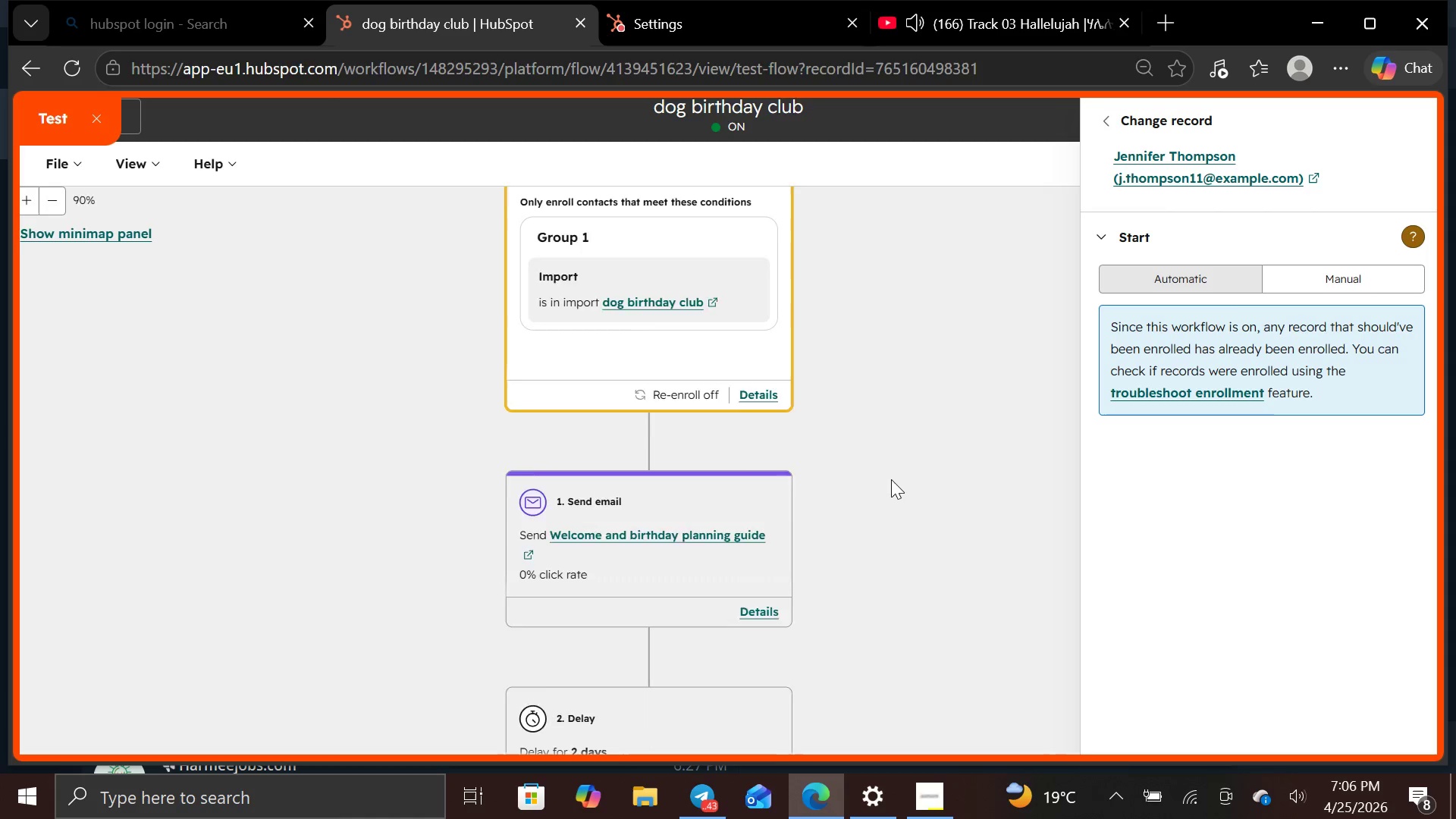 
wait(10.02)
 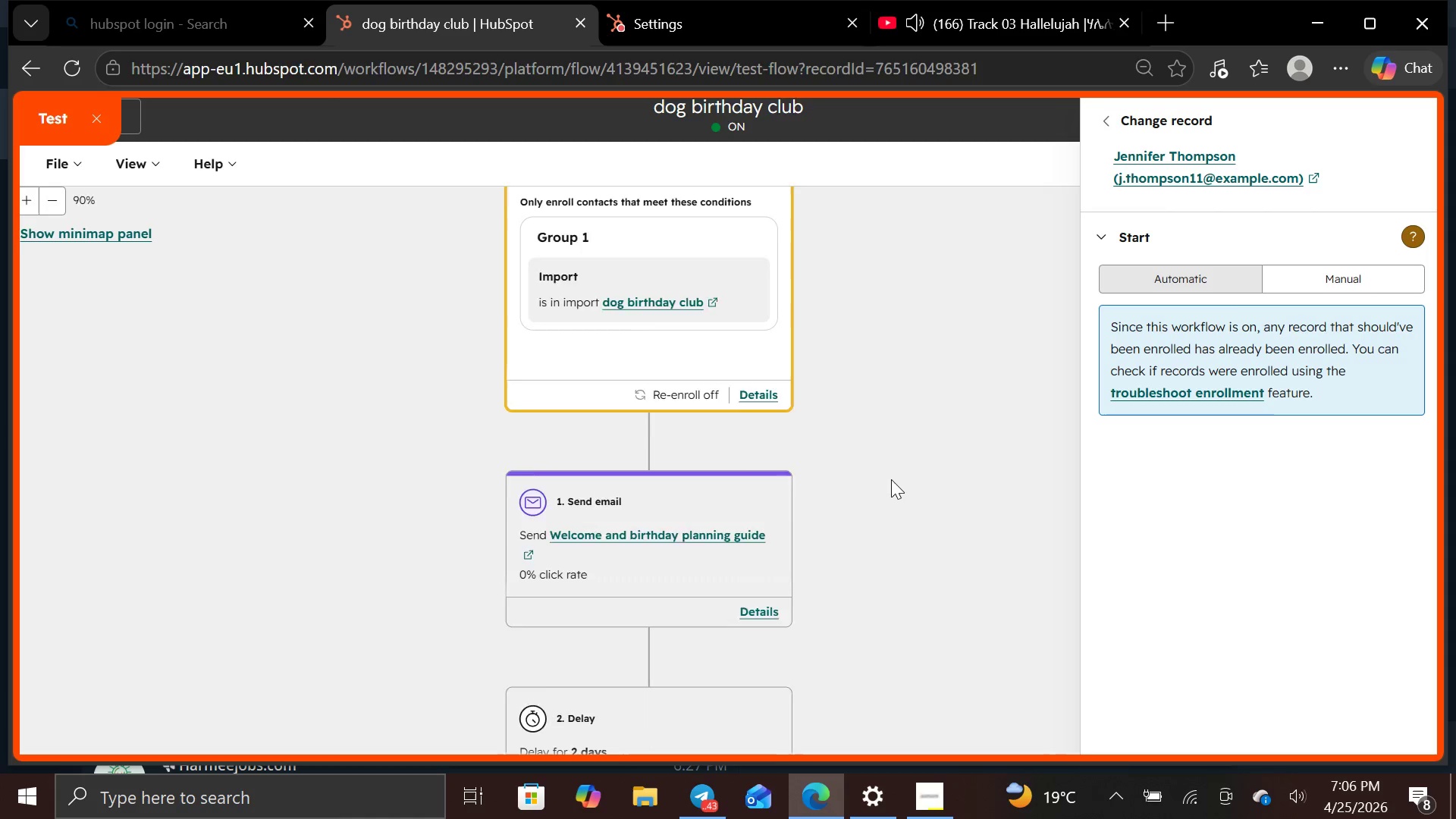 
left_click([1114, 115])
 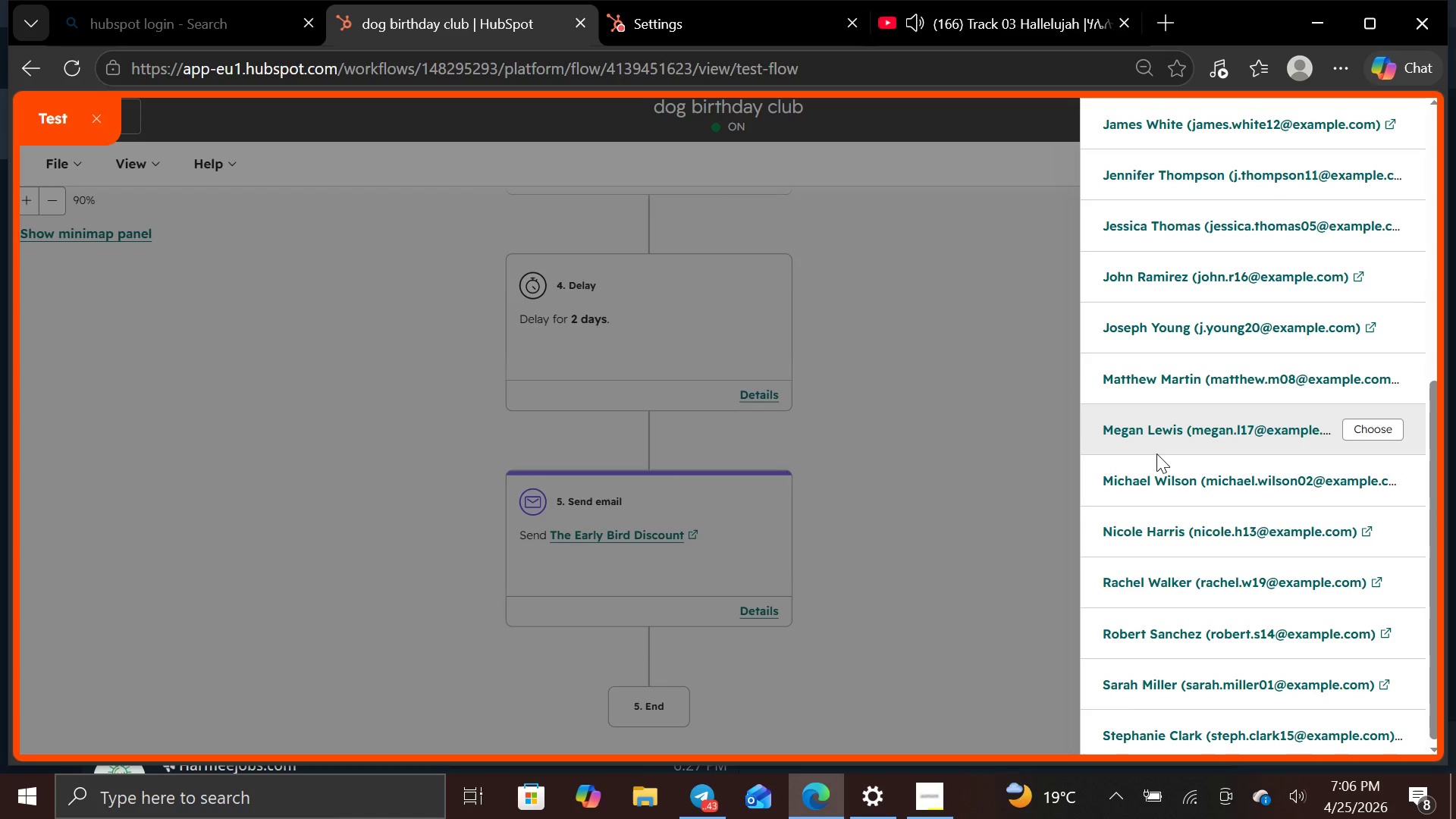 
wait(6.62)
 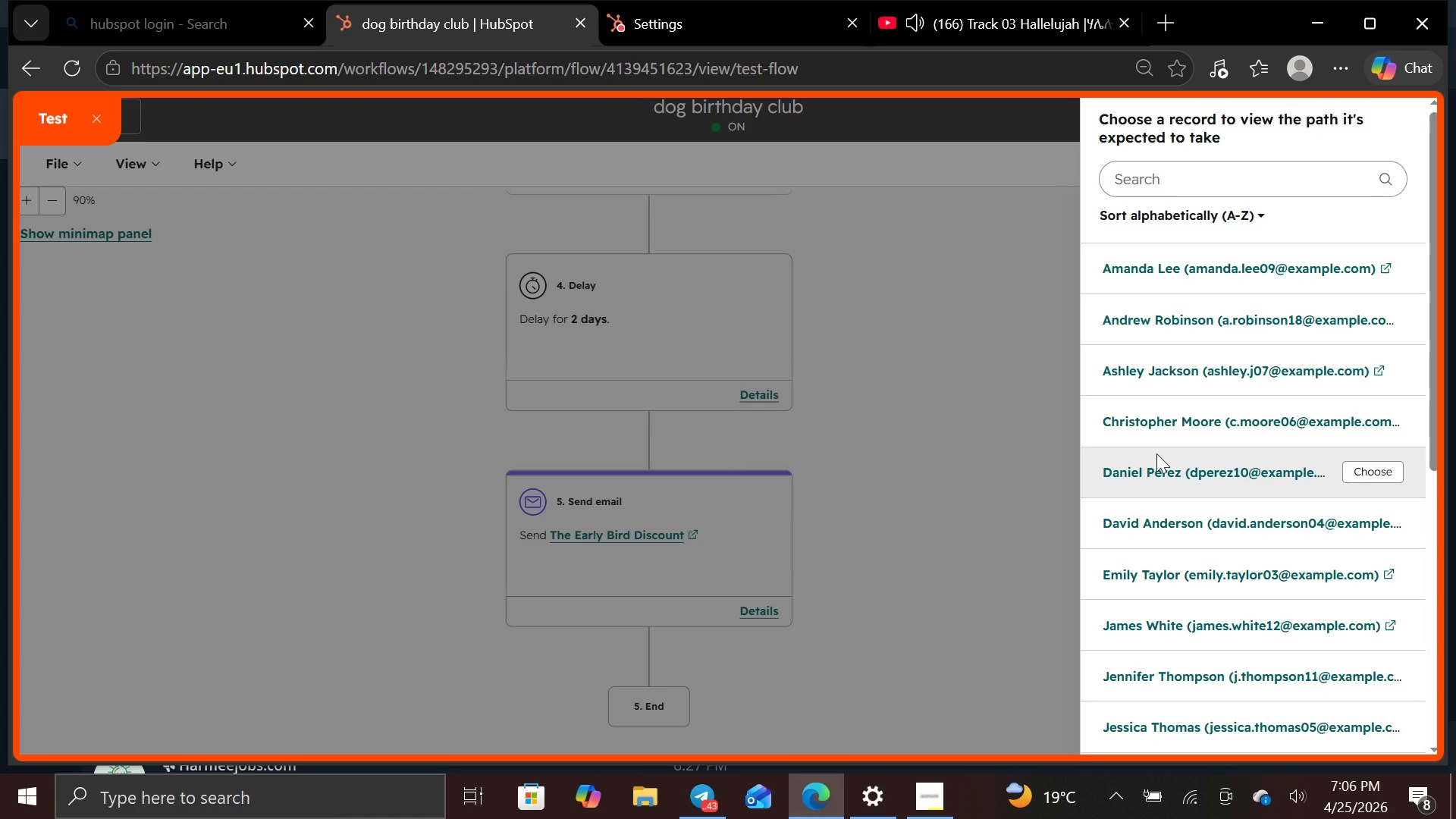 
mouse_move([1163, 416])
 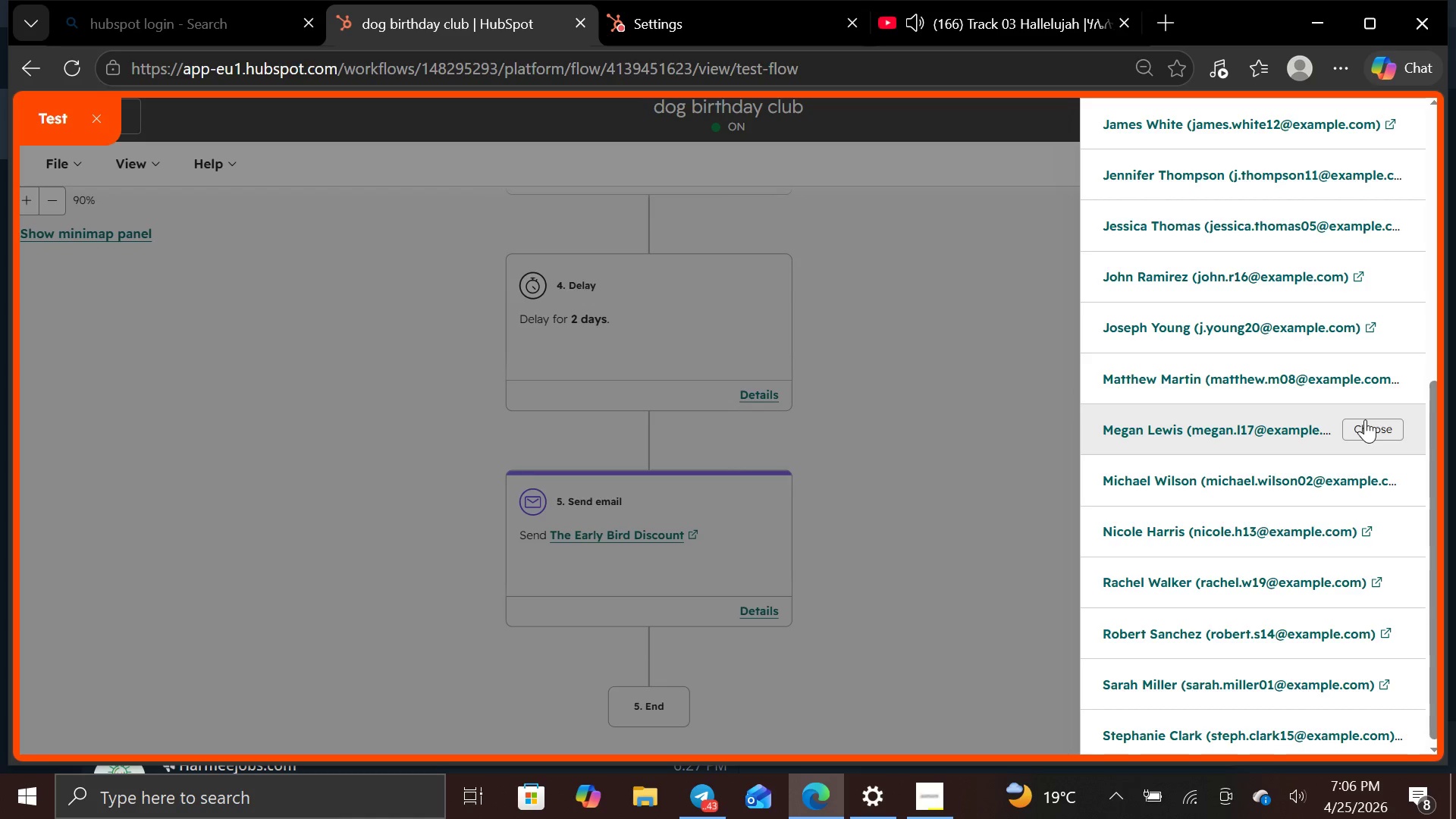 
left_click([1365, 419])
 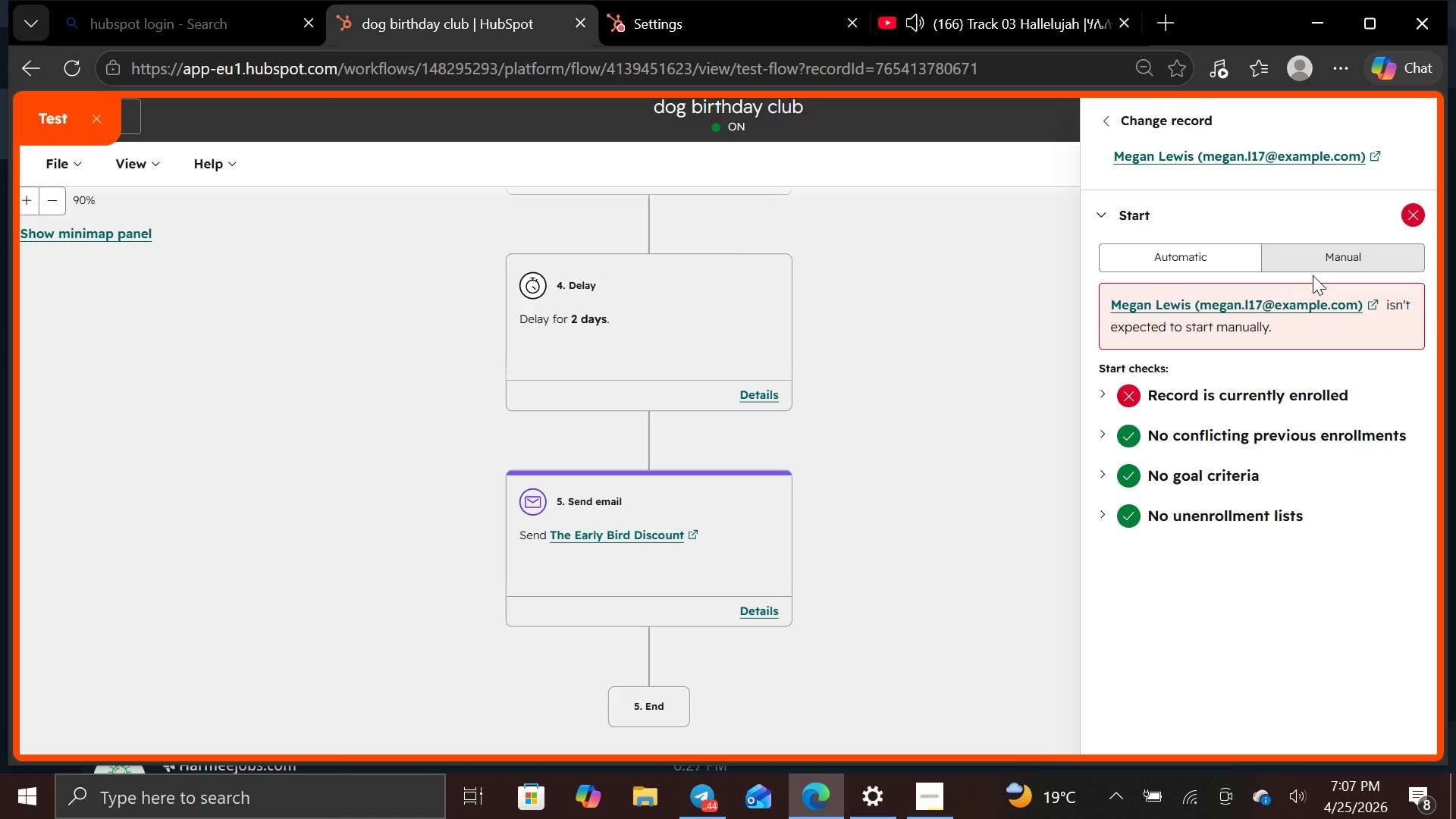 
left_click([1315, 268])
 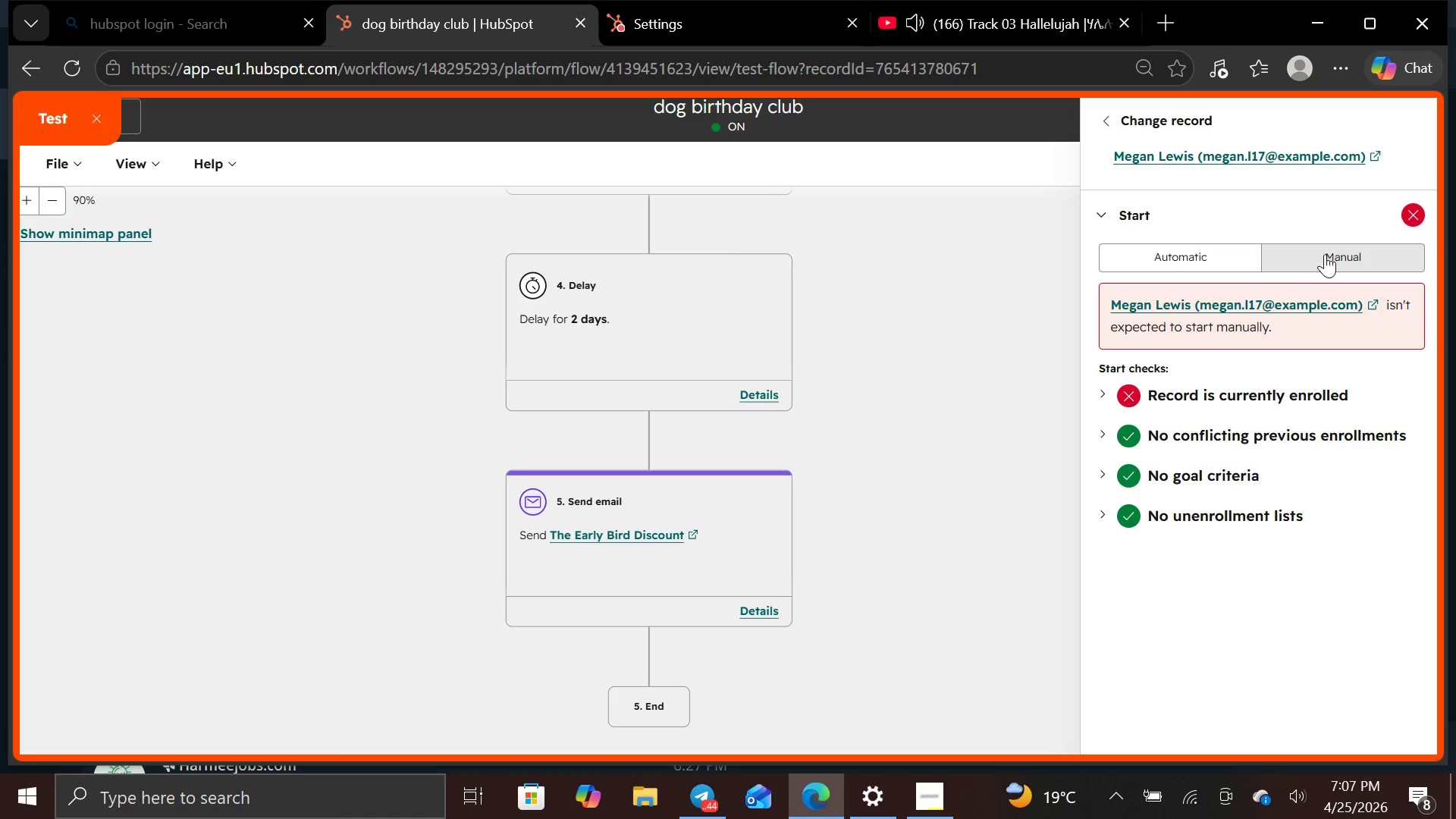 
left_click([1226, 262])
 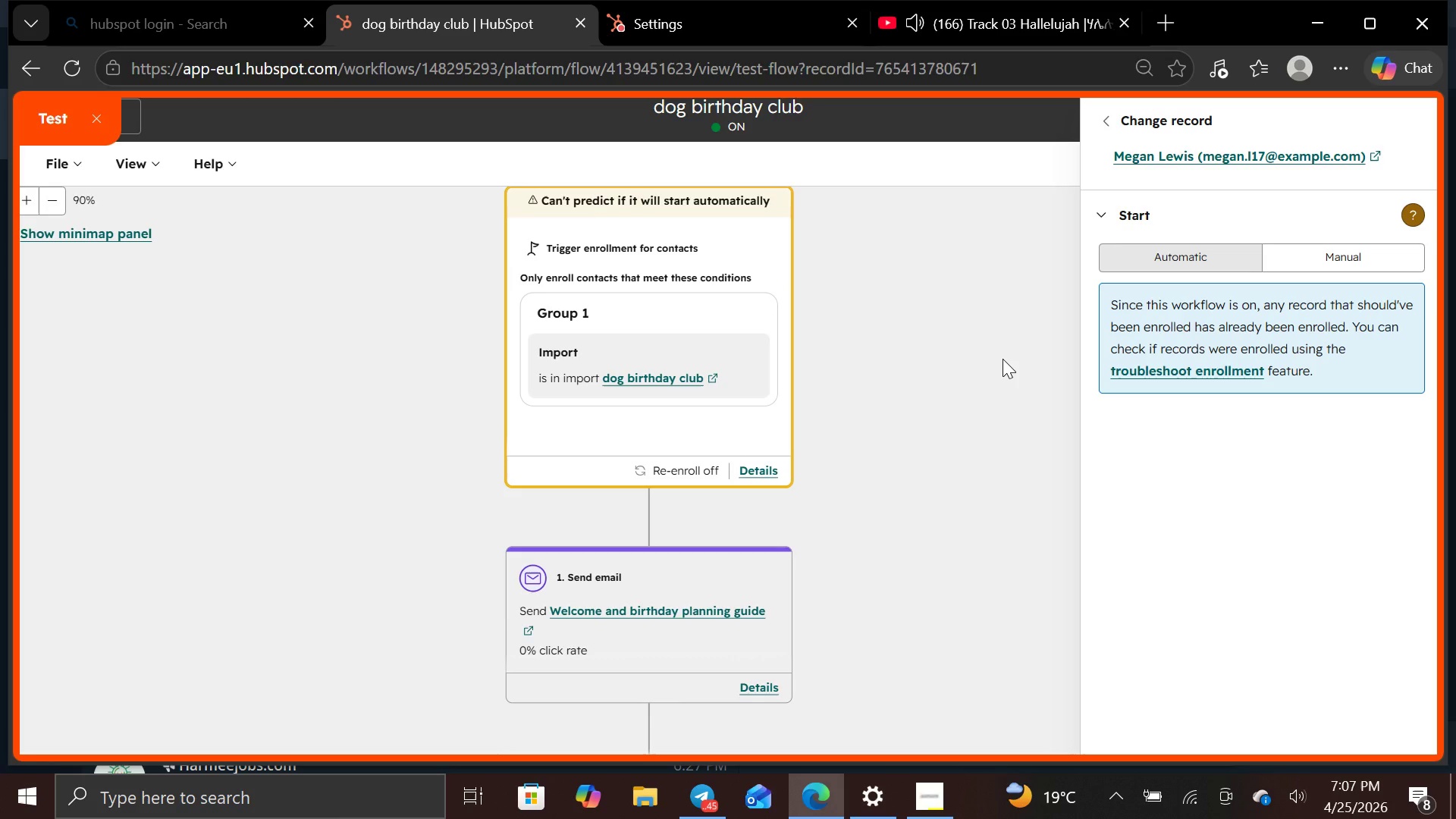 
wait(14.0)
 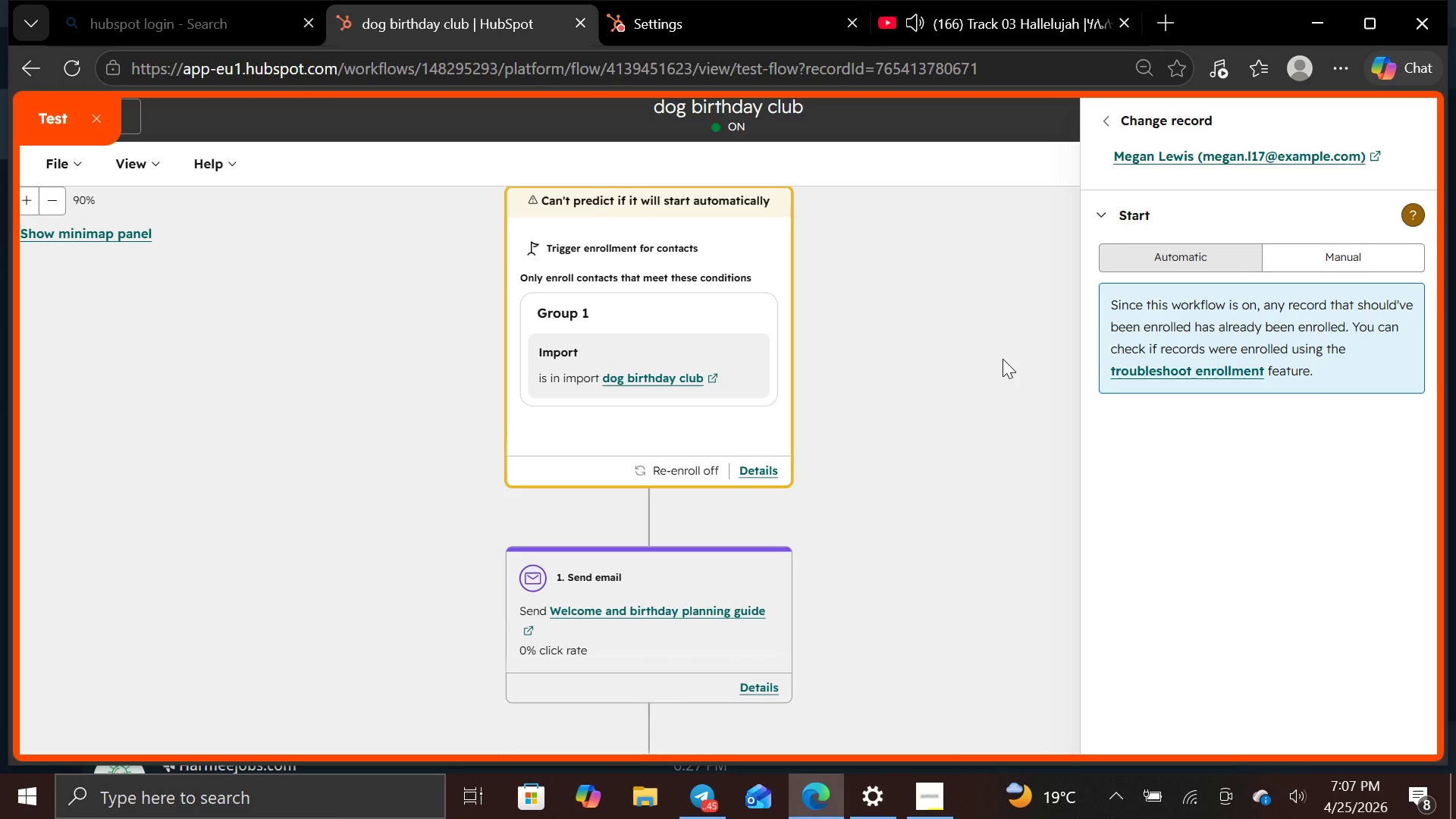 
key(PrintScreen)
 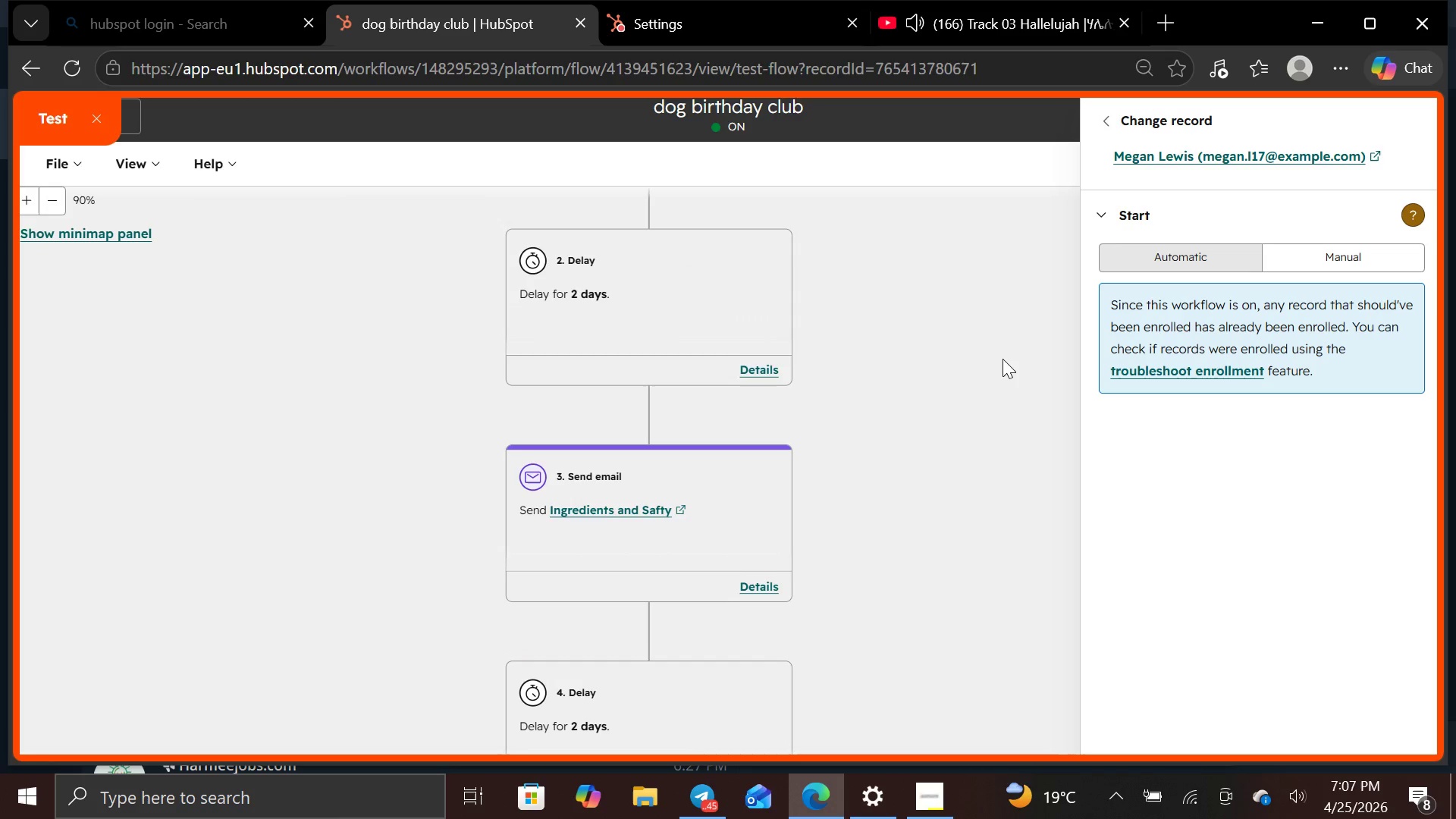 
wait(6.66)
 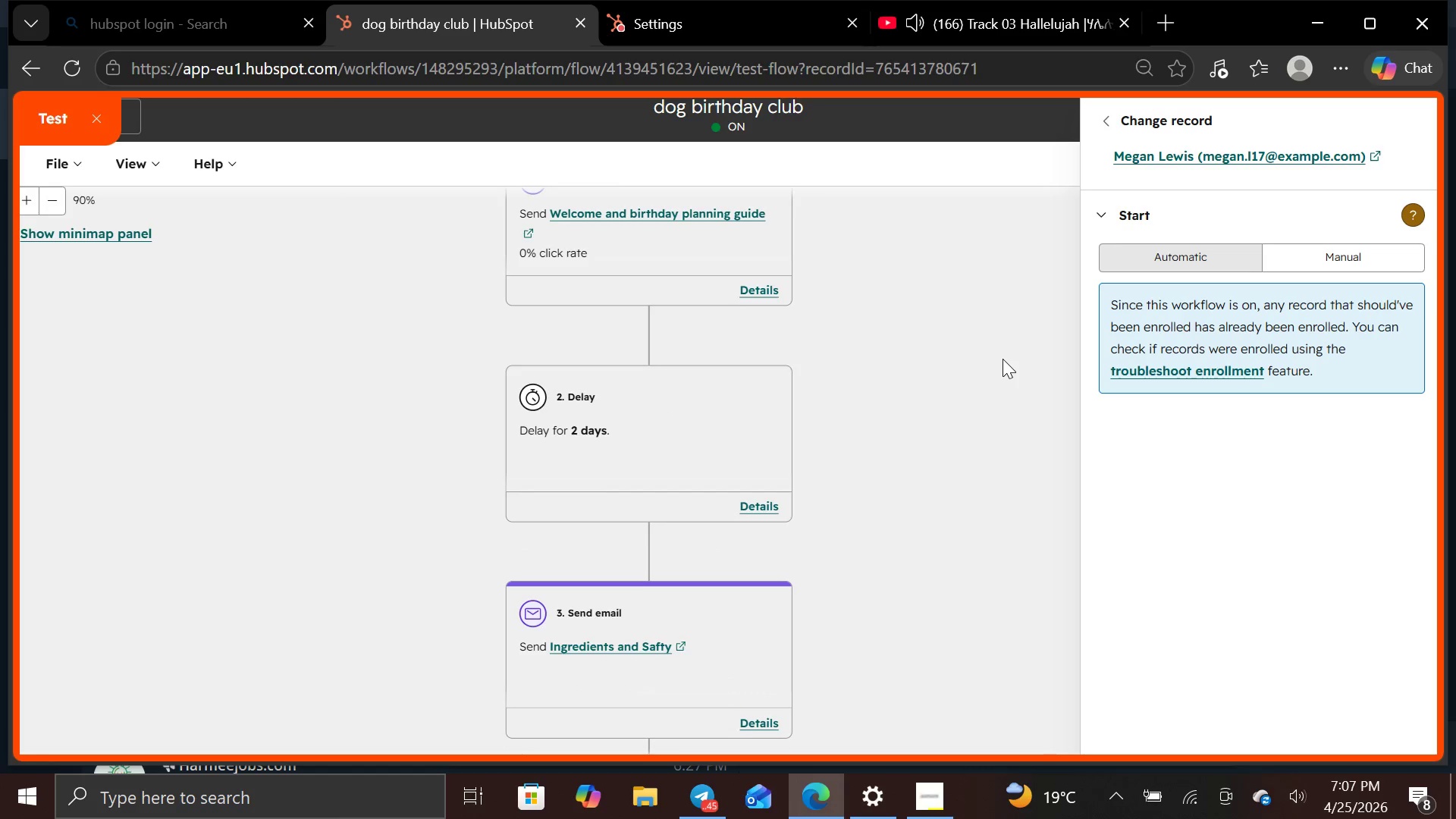 
key(PrintScreen)
 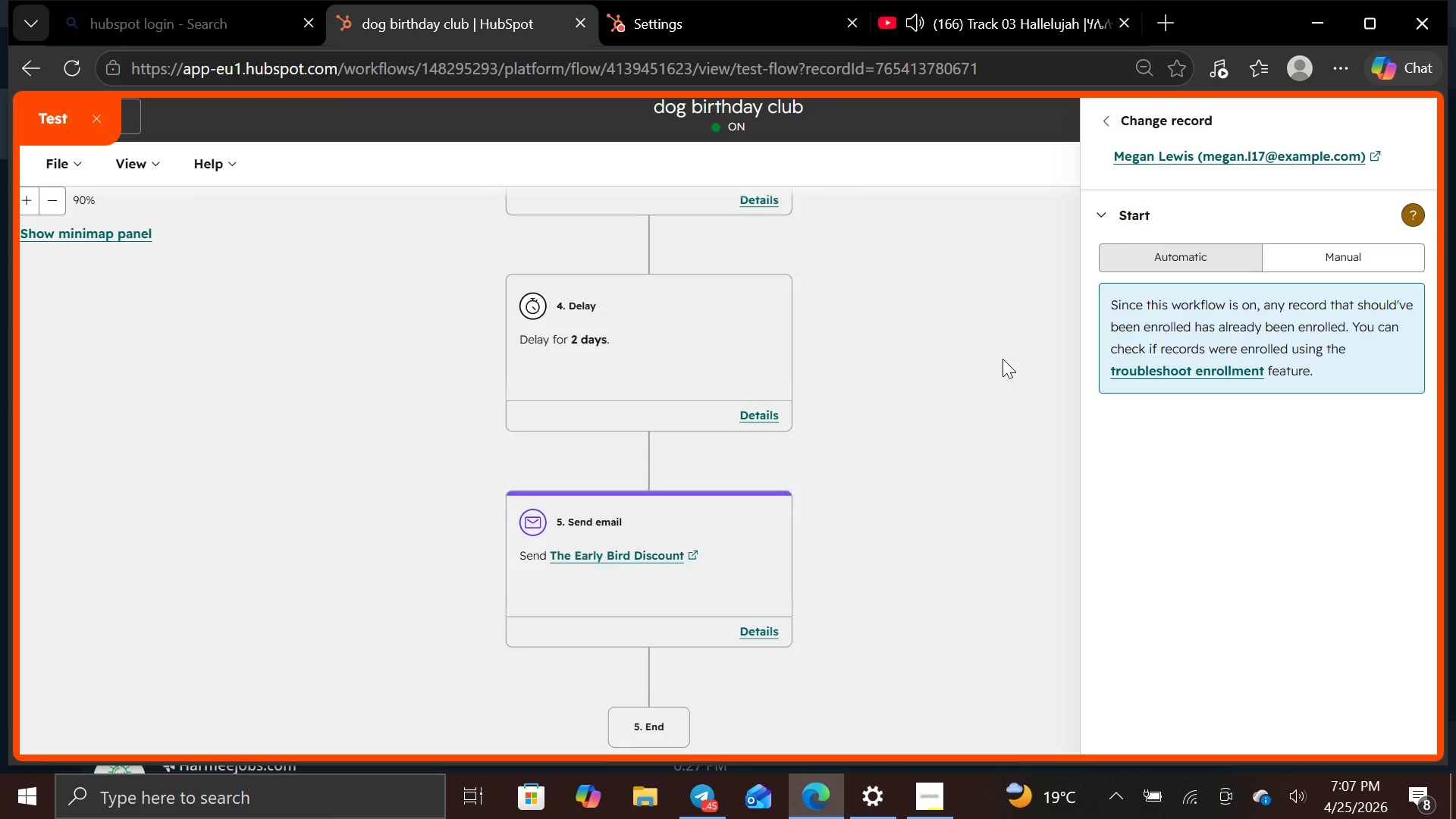 
key(PrintScreen)
 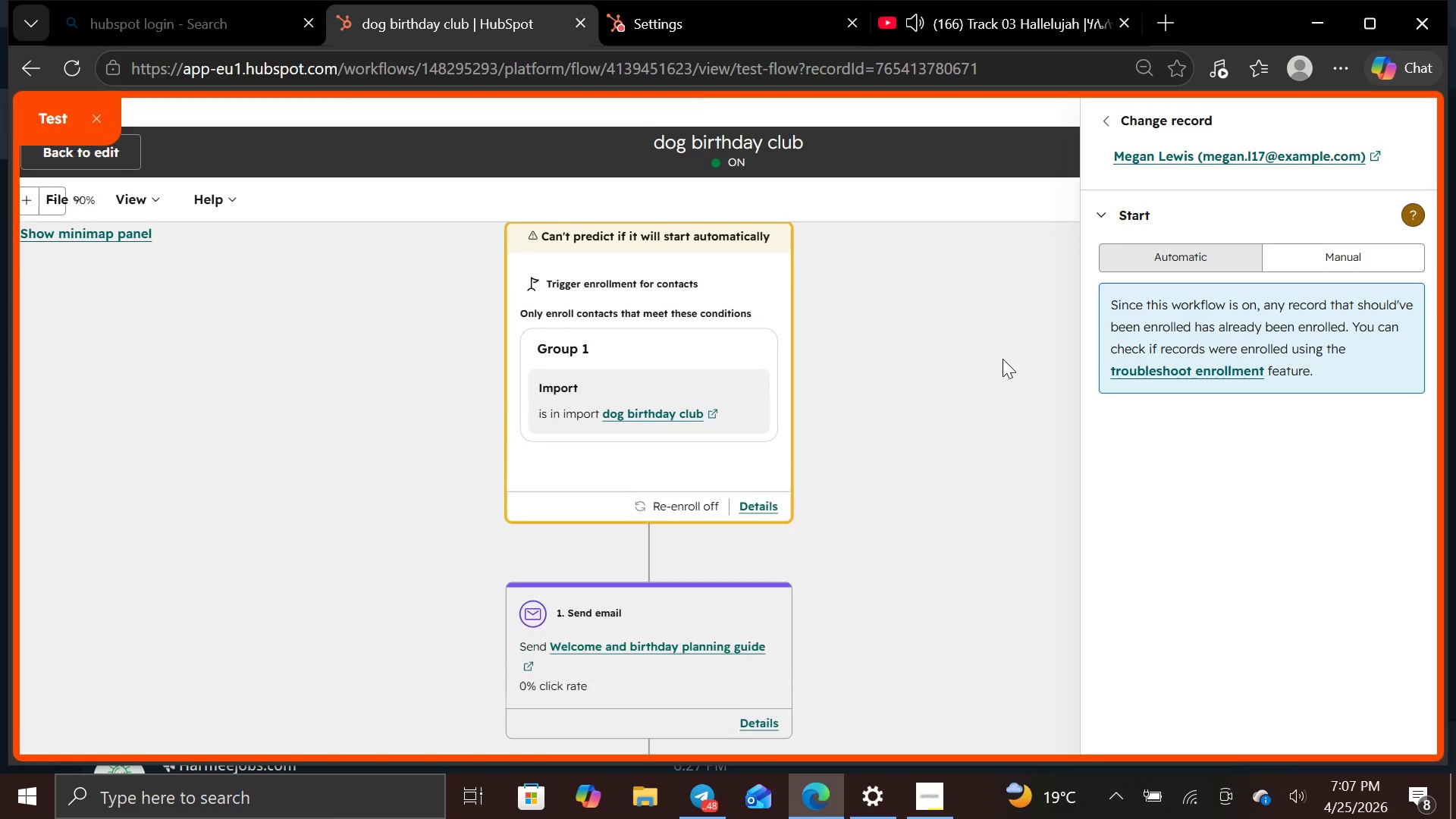 
wait(14.09)
 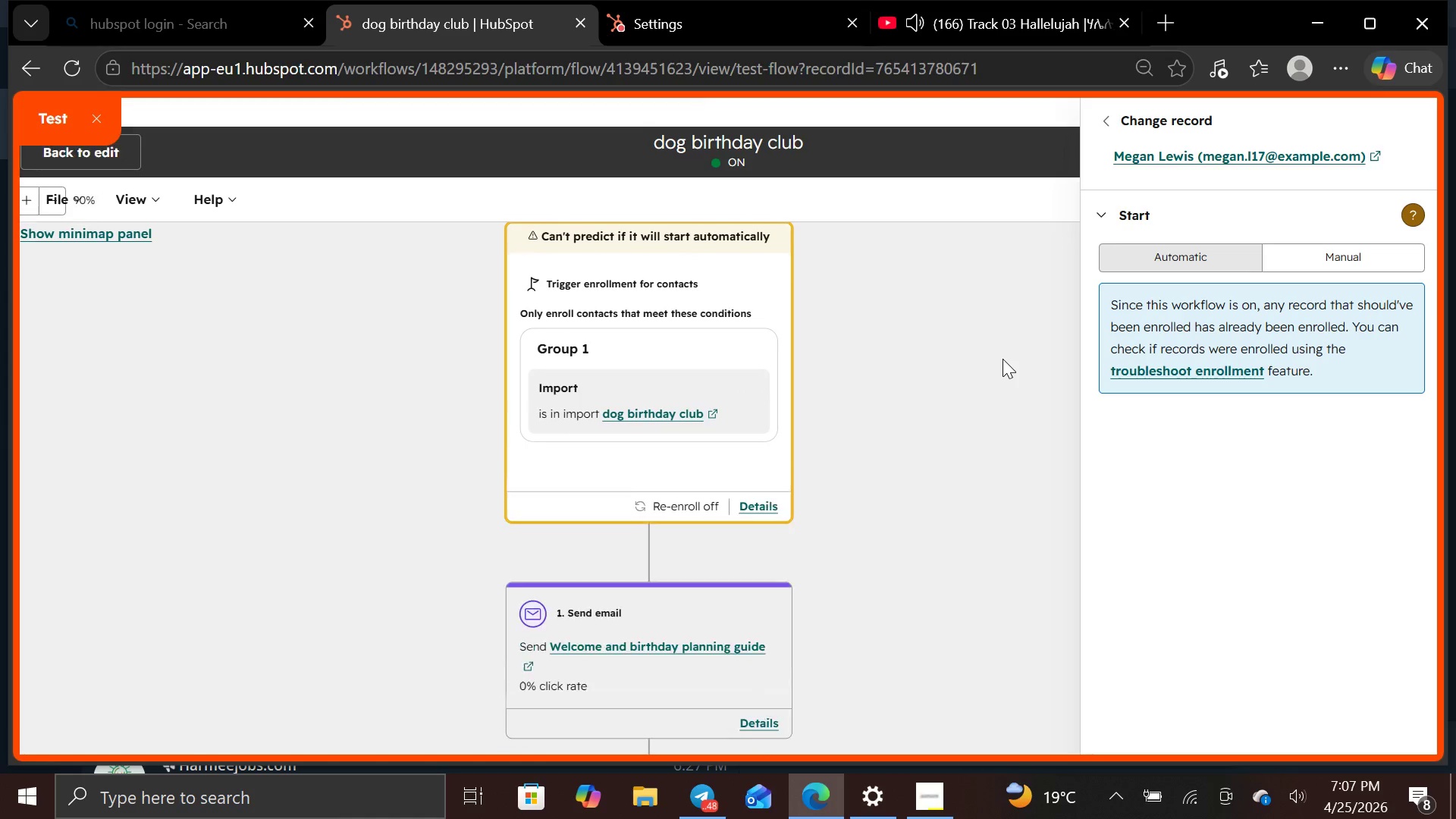 
left_click([97, 111])
 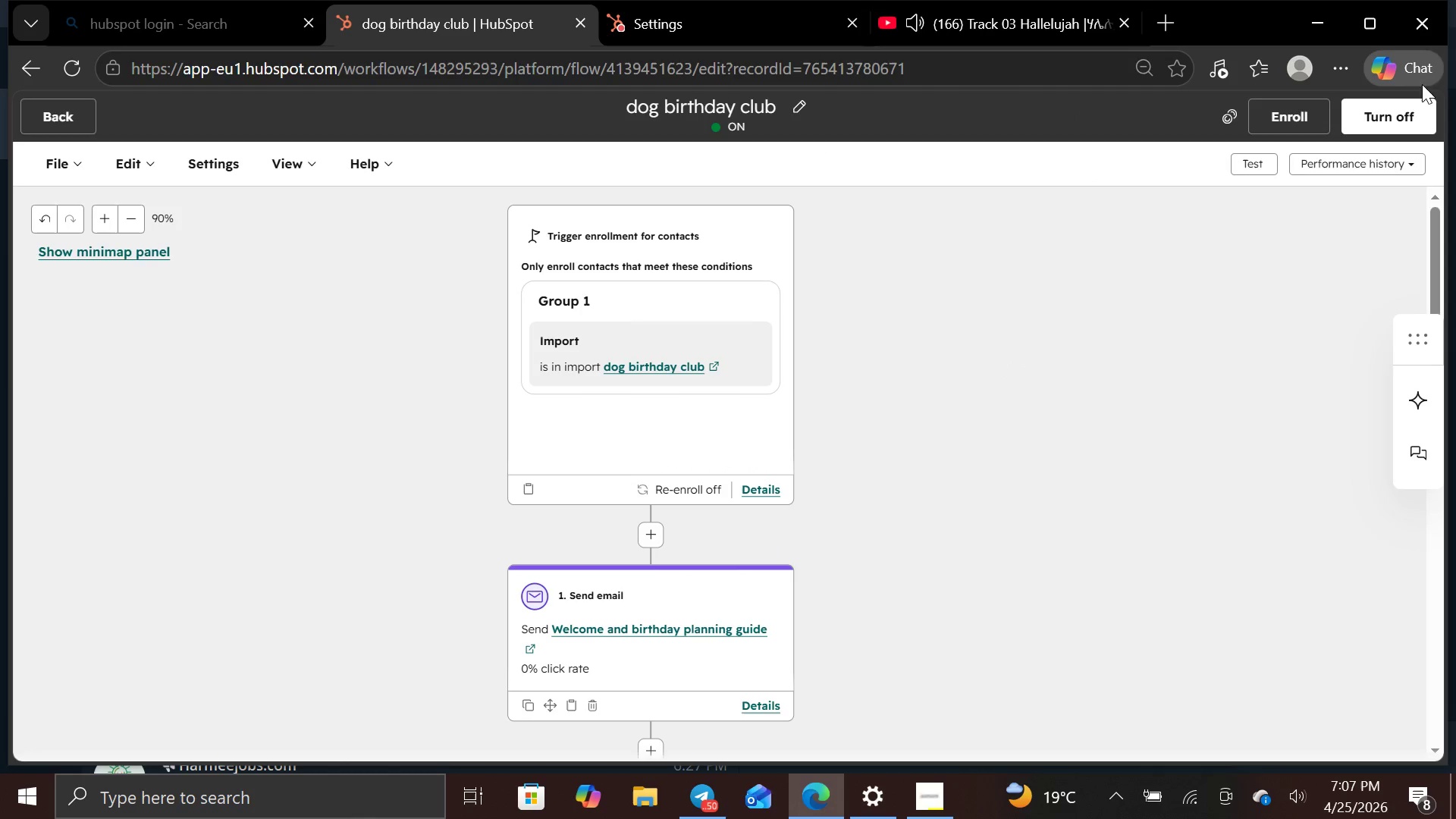 
left_click([1392, 115])
 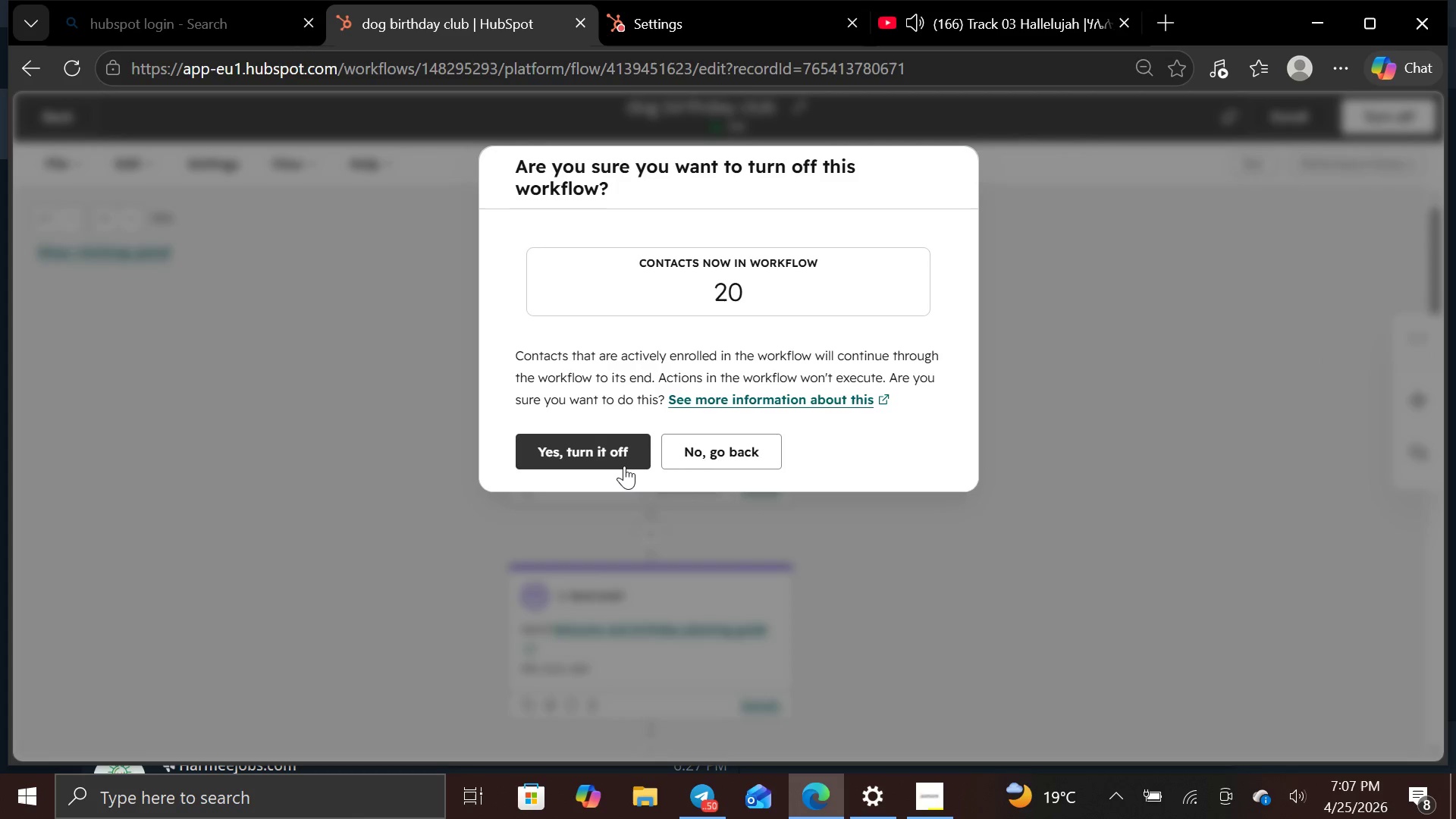 
left_click([623, 466])
 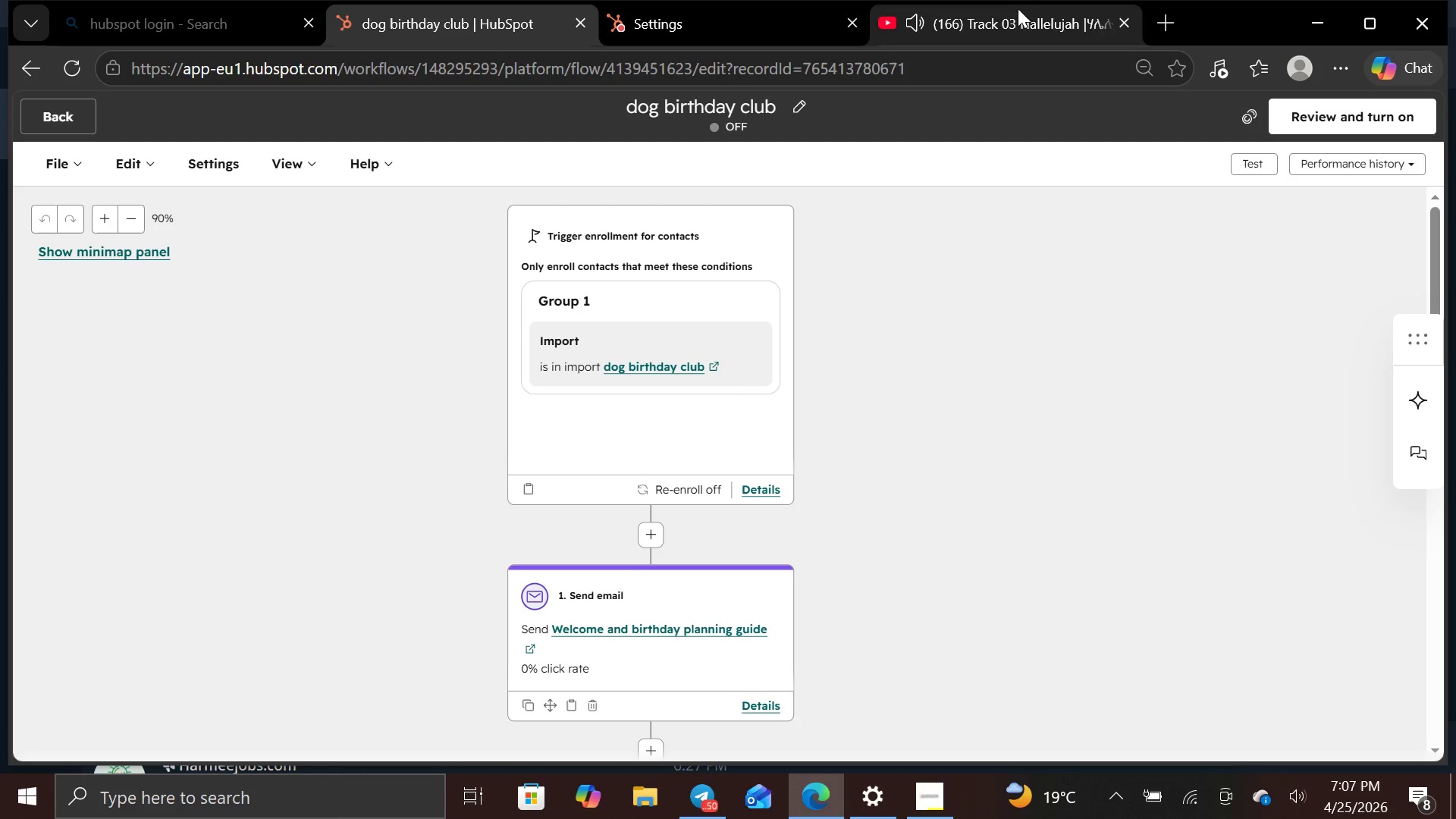 
left_click([1018, 19])
 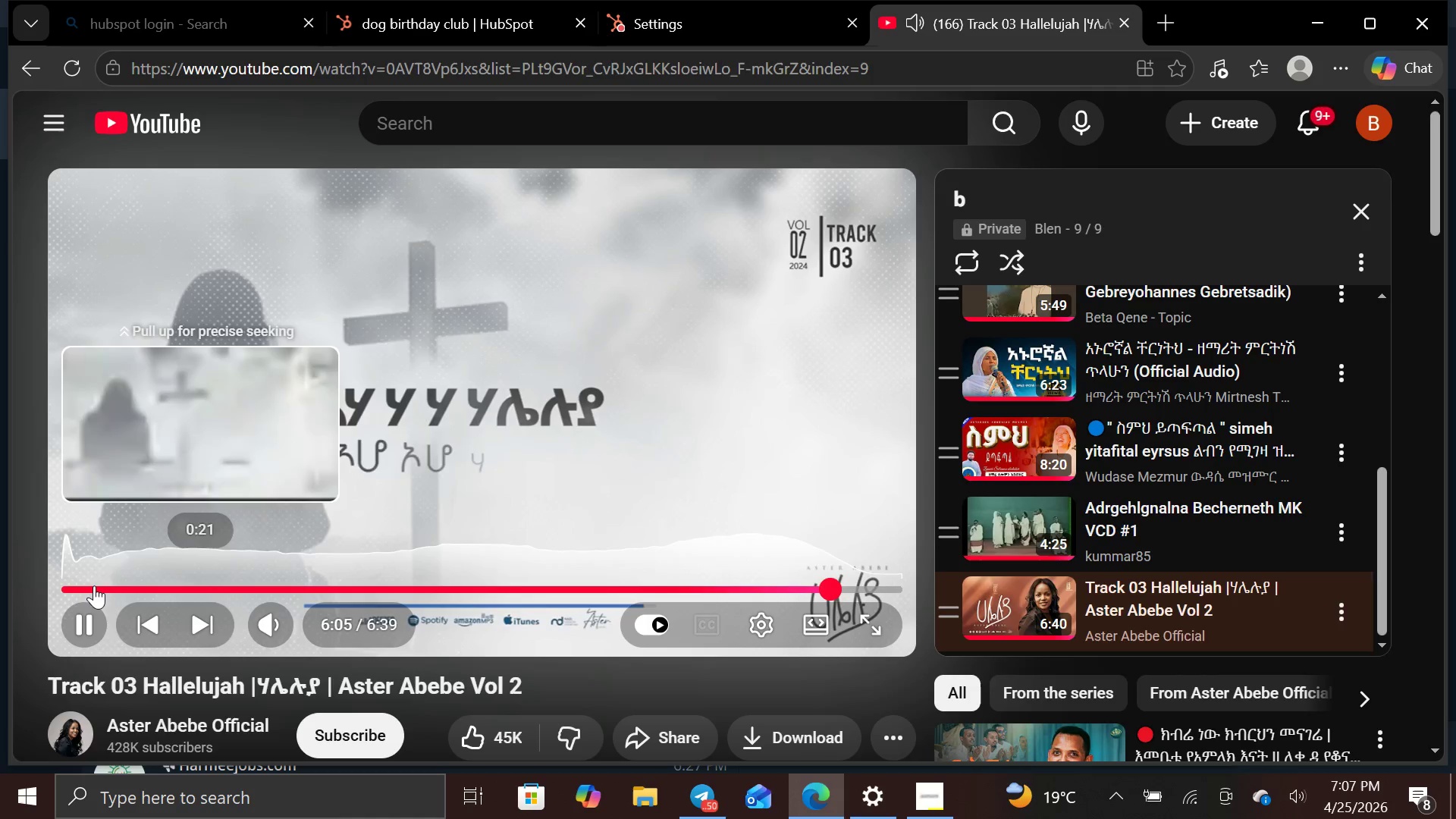 
left_click([83, 586])
 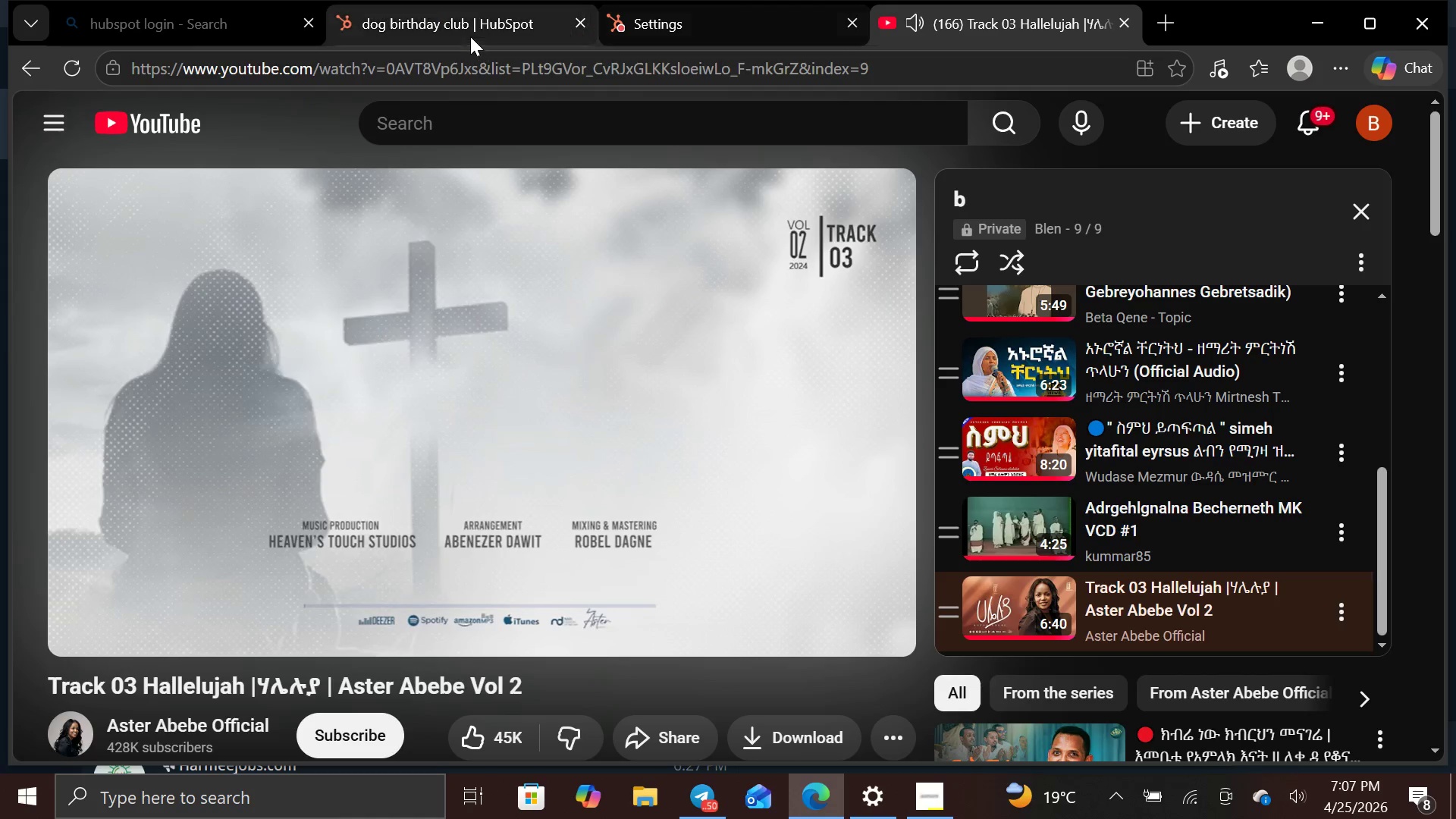 
left_click([466, 32])
 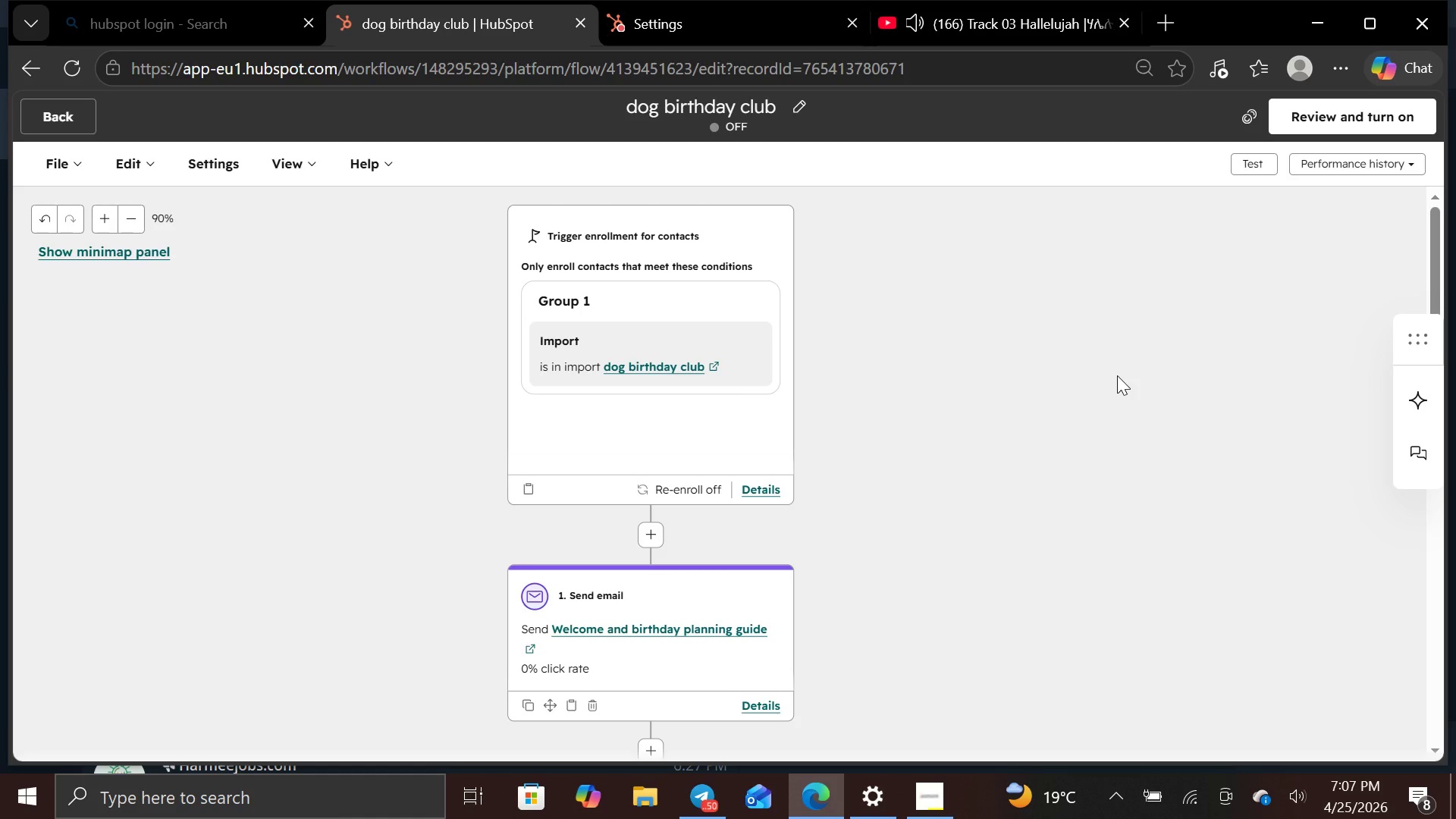 